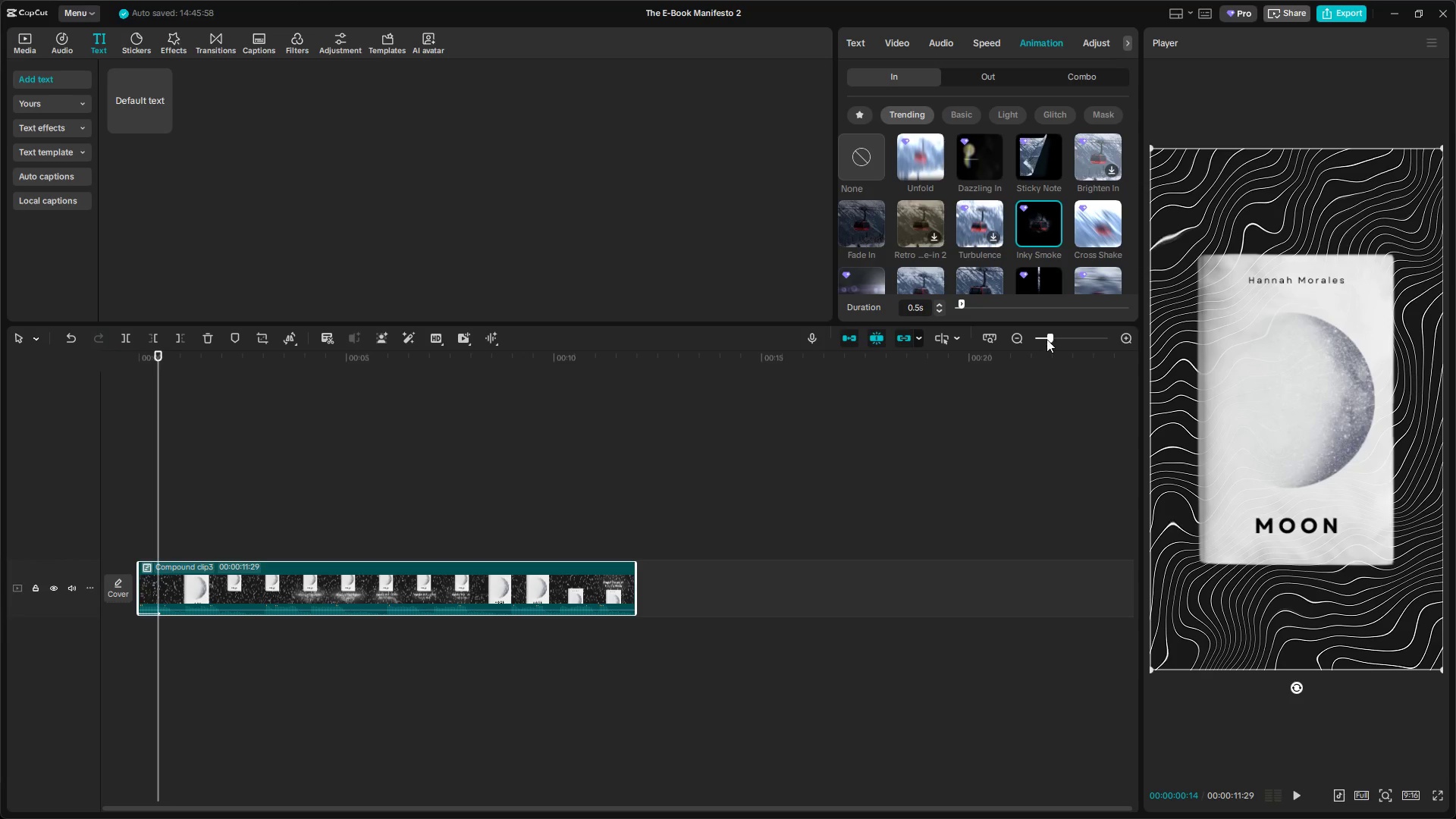 
scroll: coordinate [957, 254], scroll_direction: up, amount: 8.0
 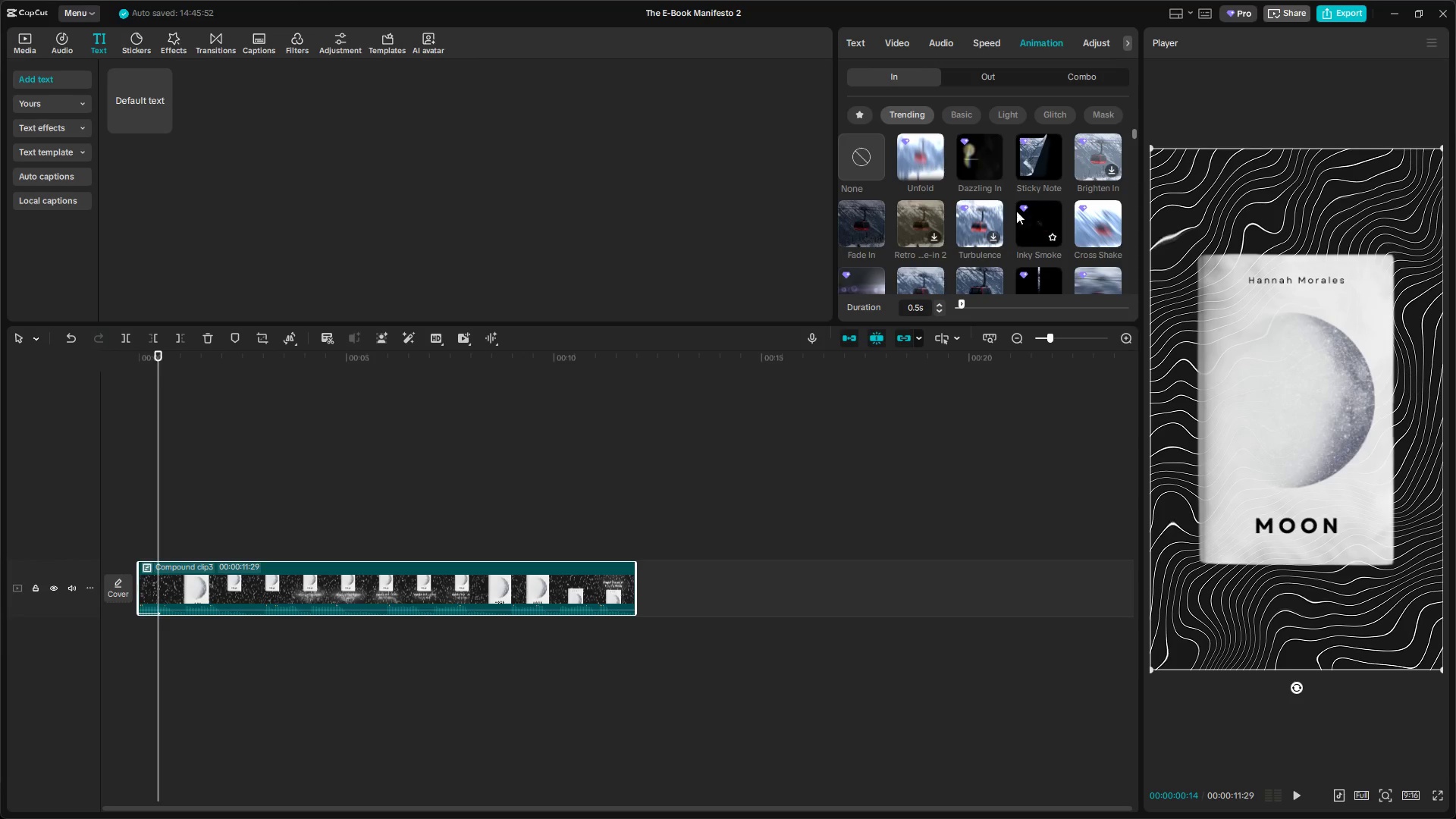 
left_click_drag(start_coordinate=[962, 306], to_coordinate=[970, 306])
 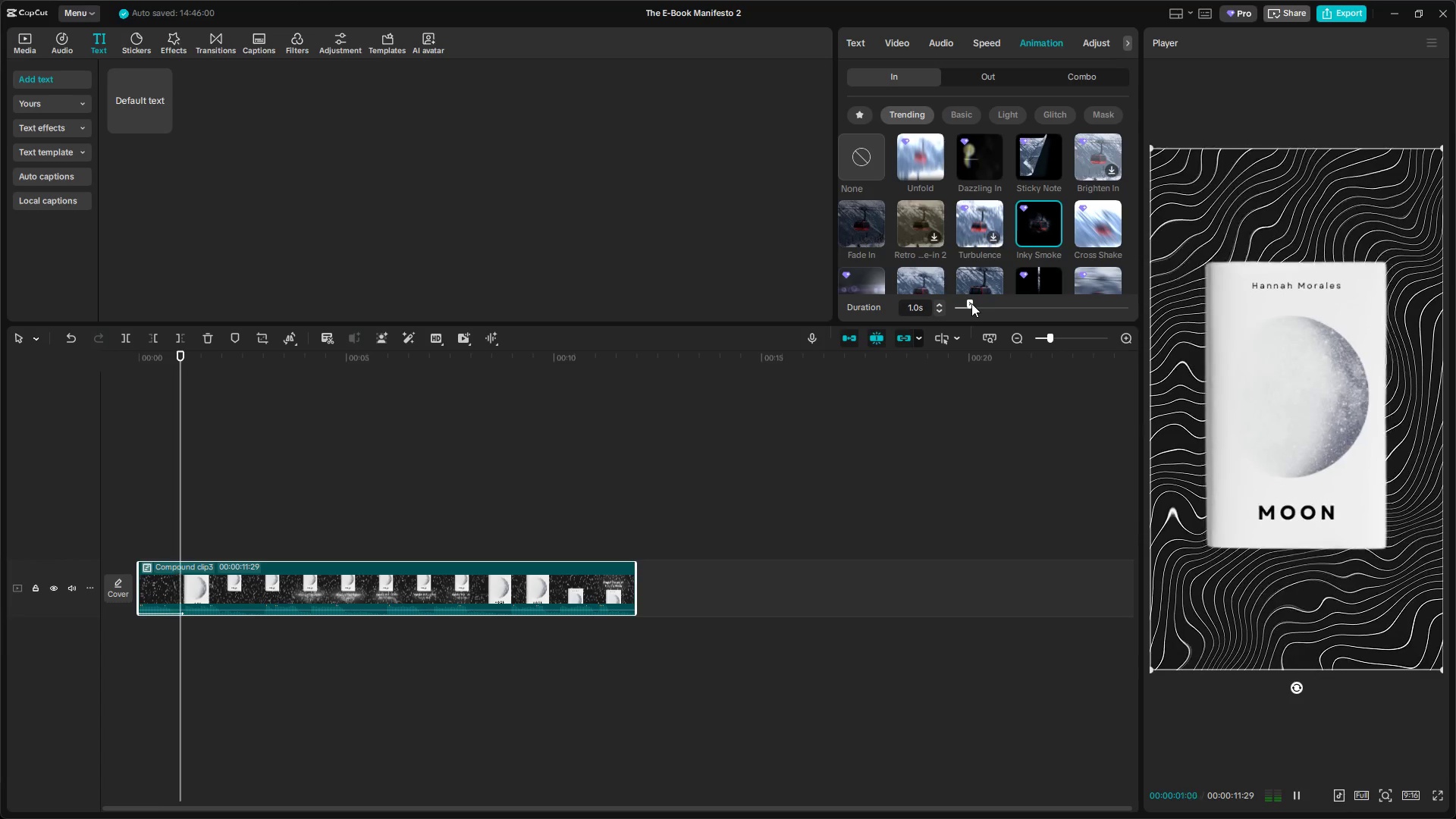 
key(Space)
 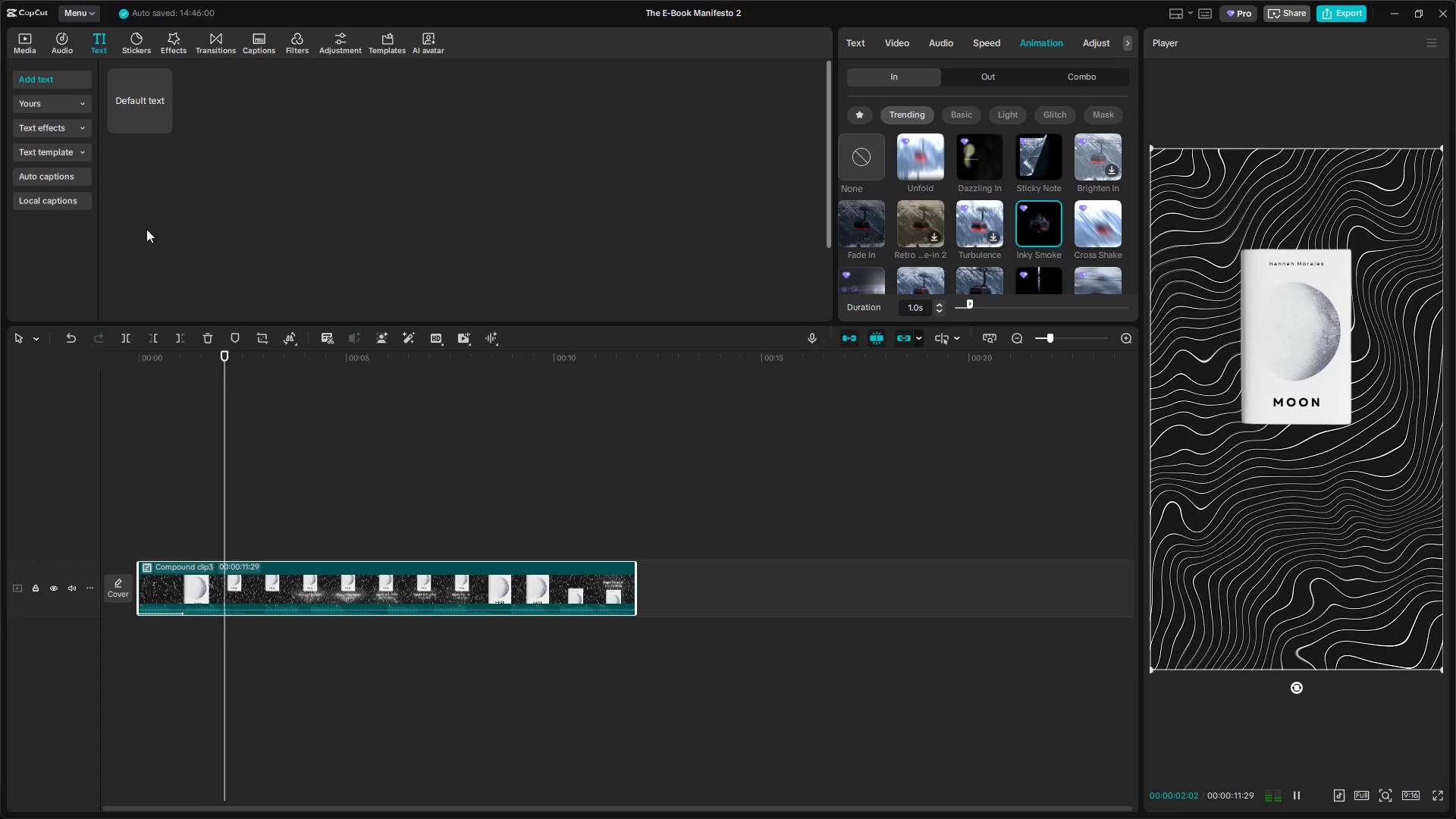 
left_click_drag(start_coordinate=[119, 491], to_coordinate=[124, 491])
 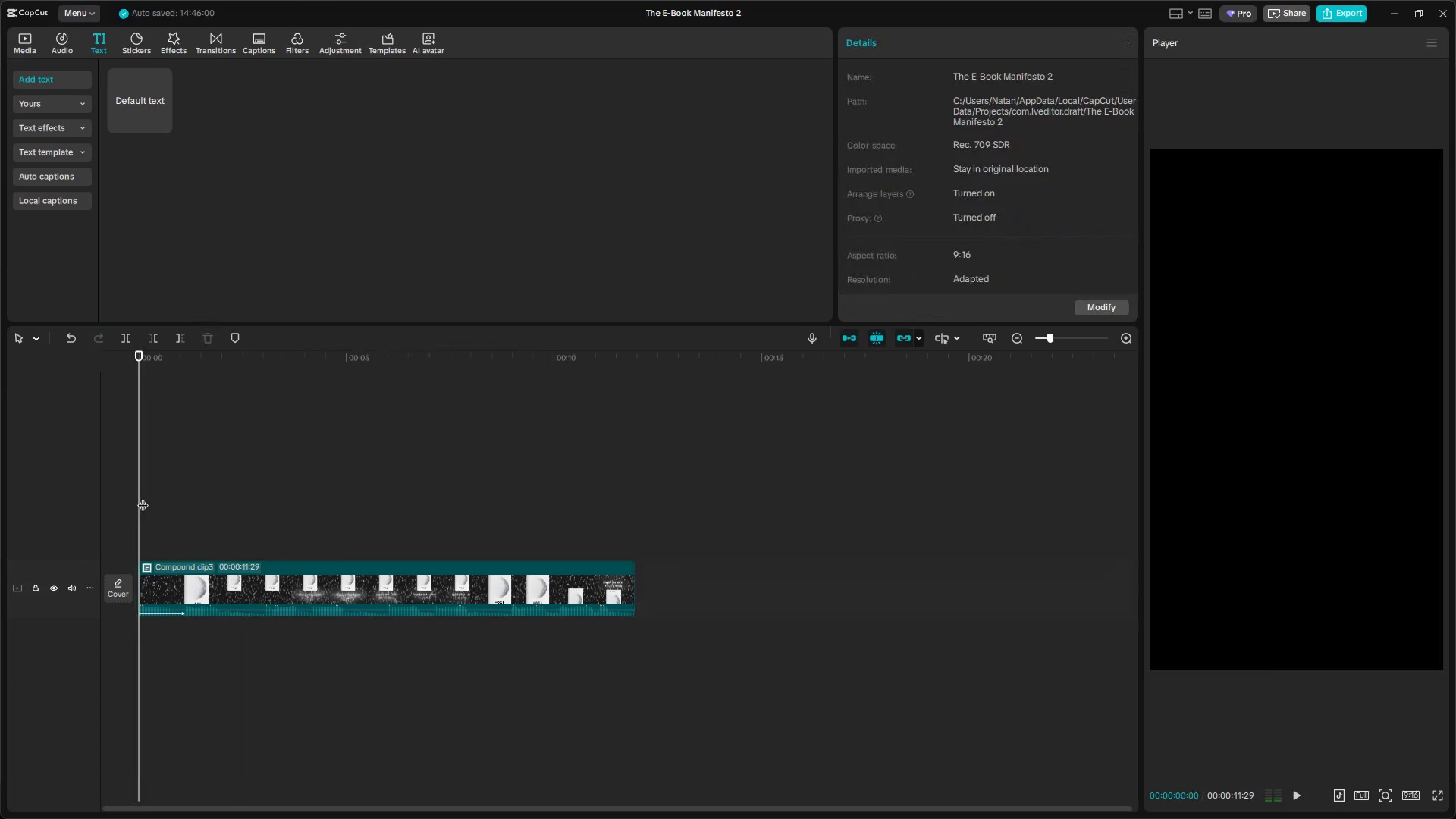 
left_click_drag(start_coordinate=[144, 497], to_coordinate=[133, 494])
 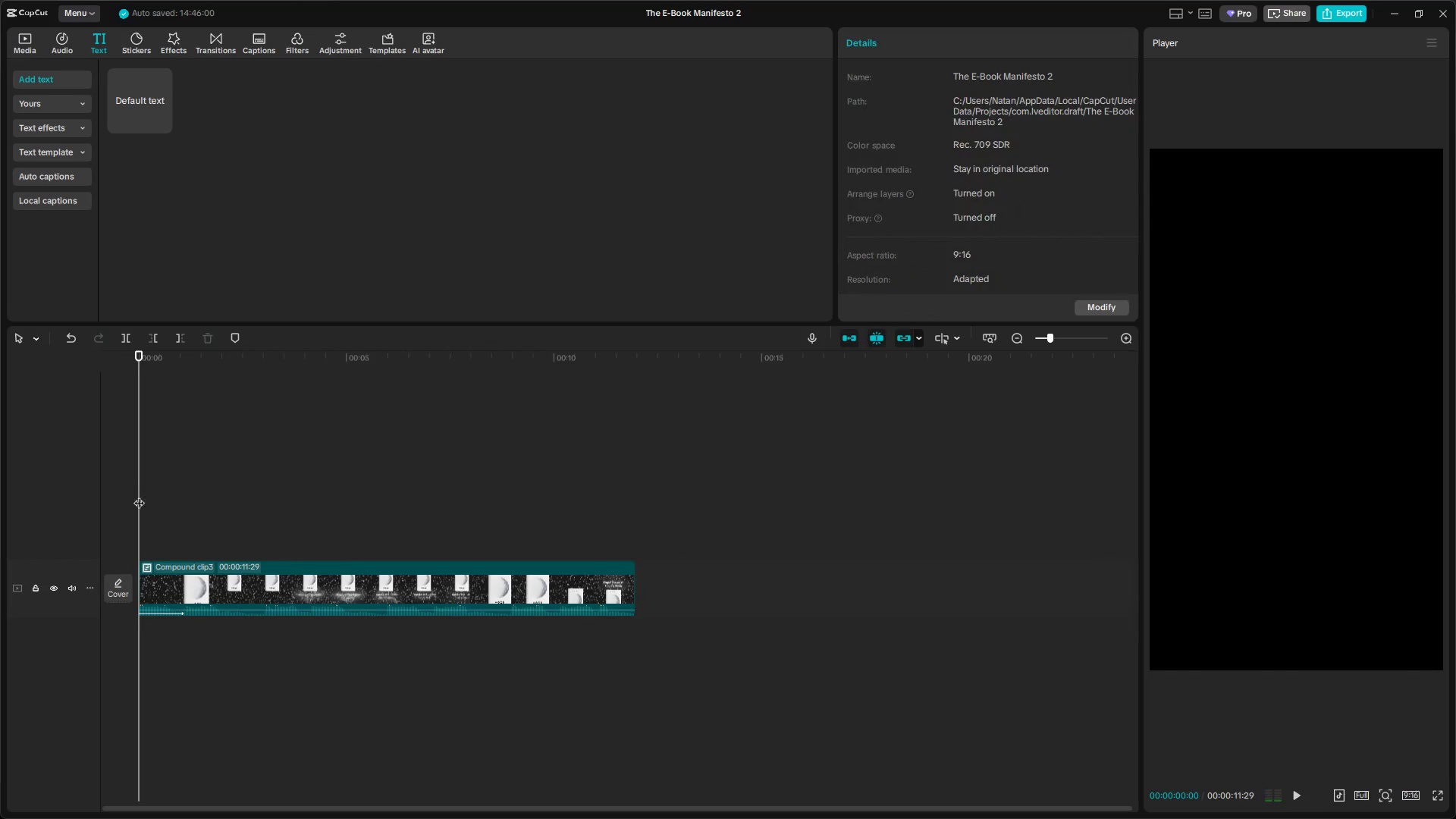 
key(Space)
 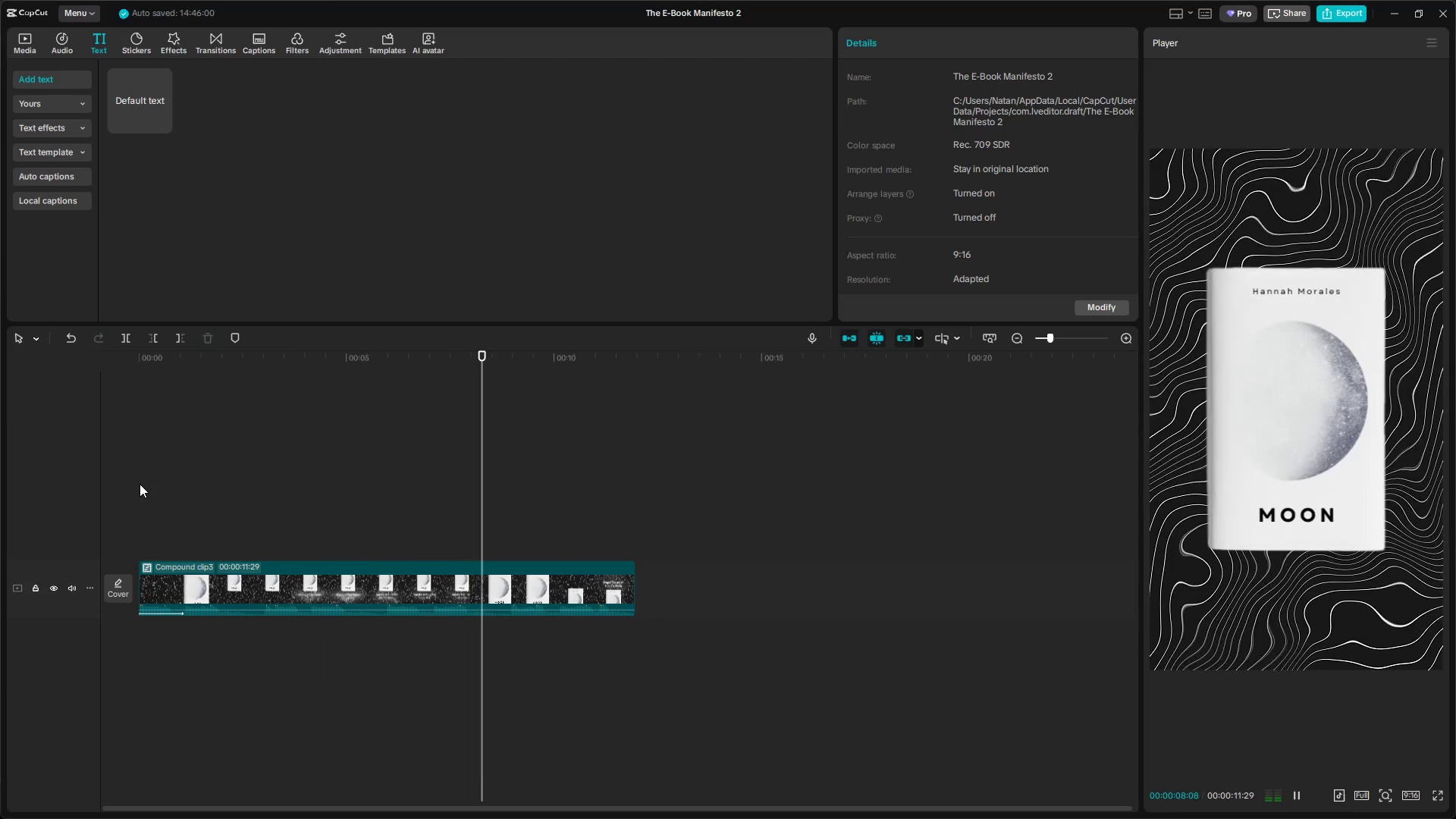 
wait(13.33)
 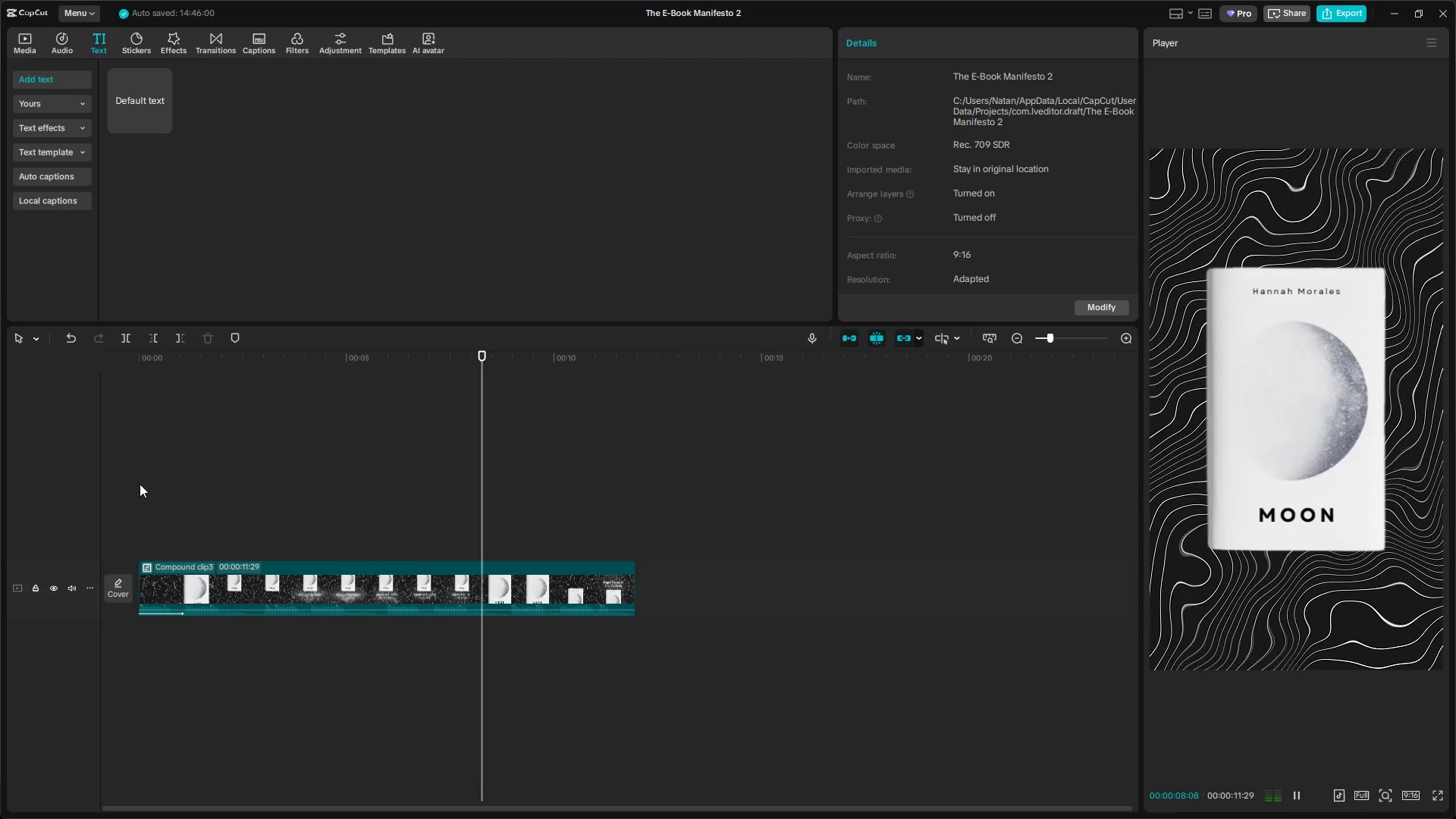 
left_click([1343, 15])
 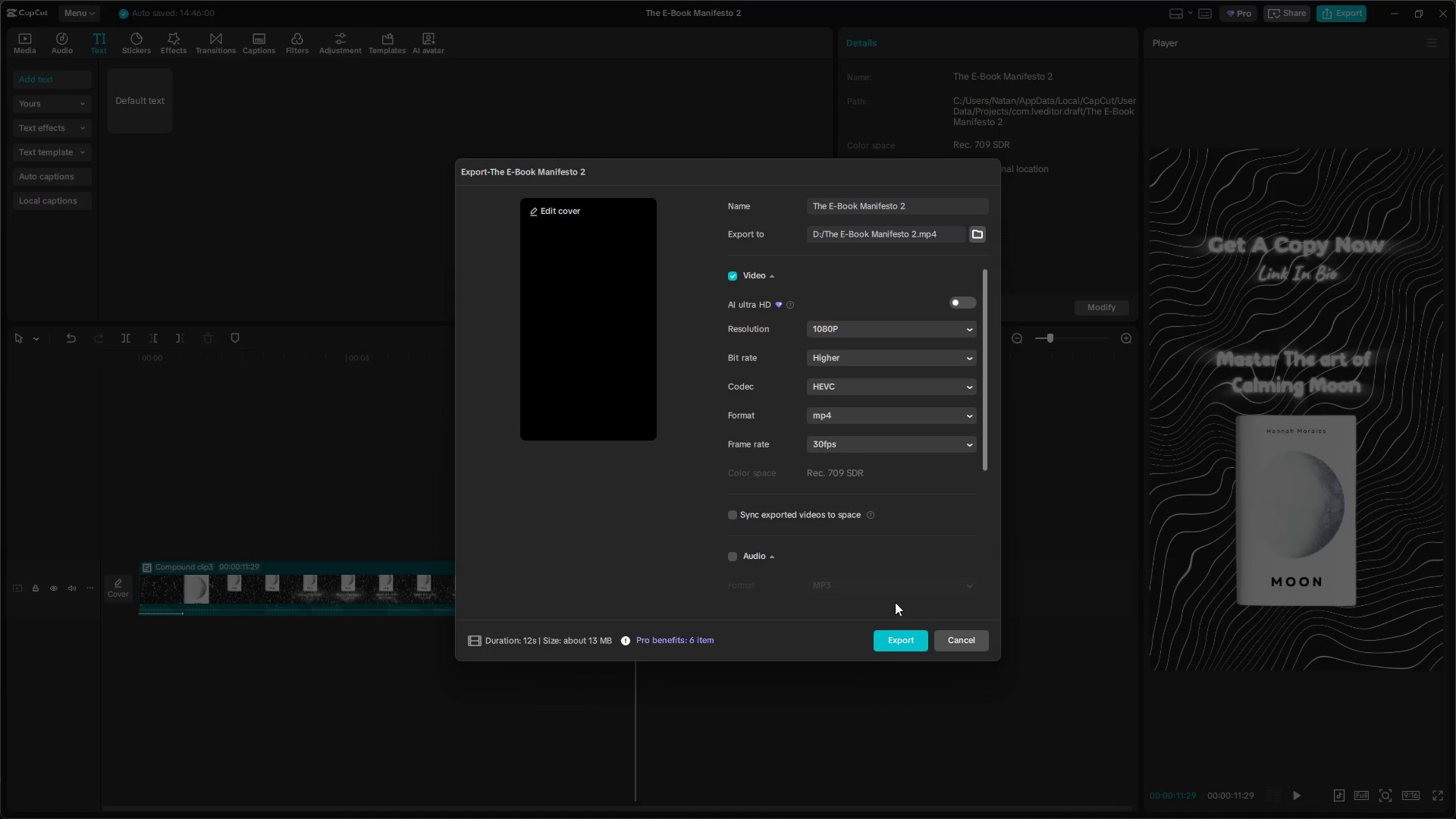 
left_click([916, 642])
 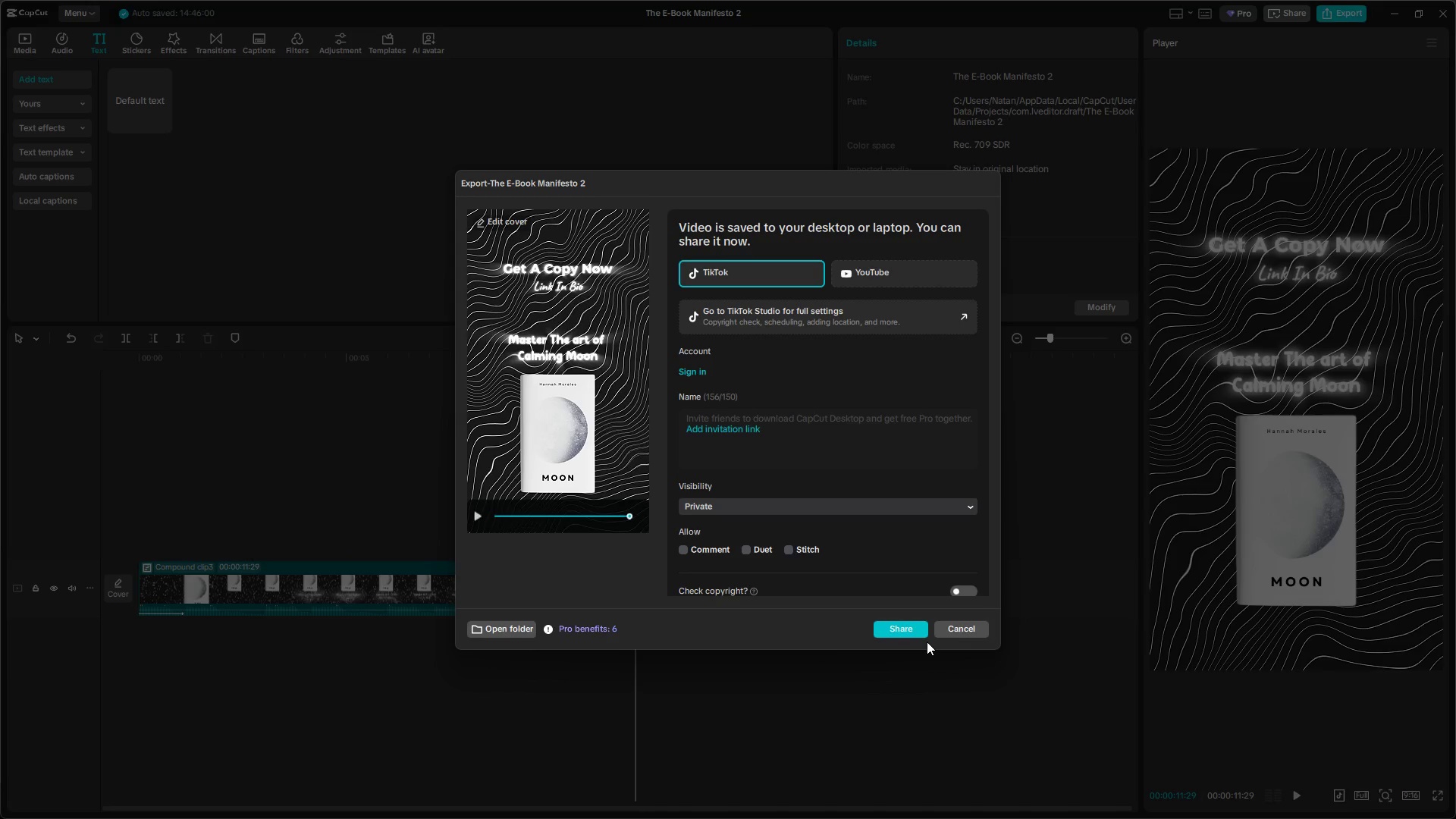 
wait(21.03)
 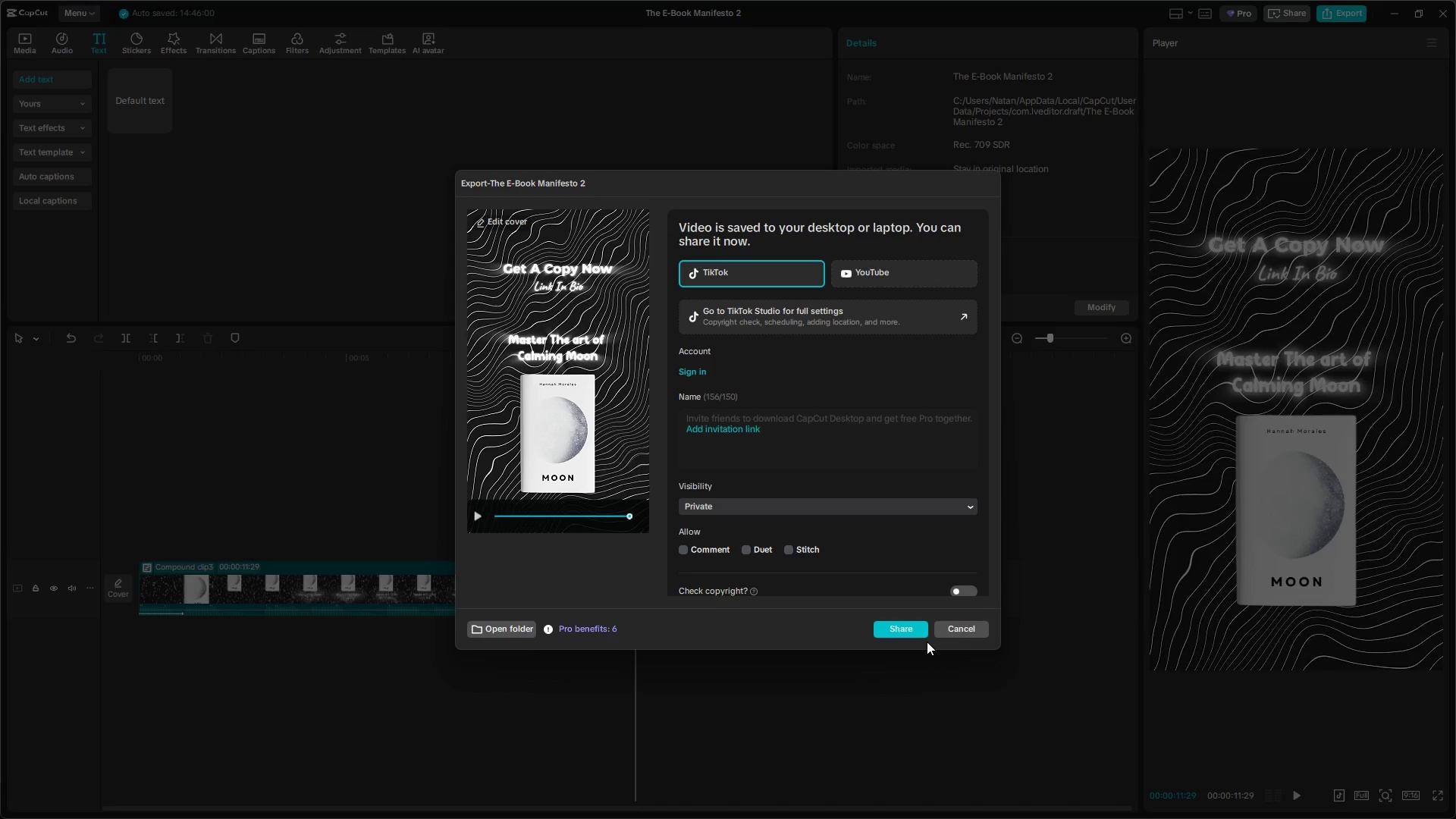 
left_click([958, 627])
 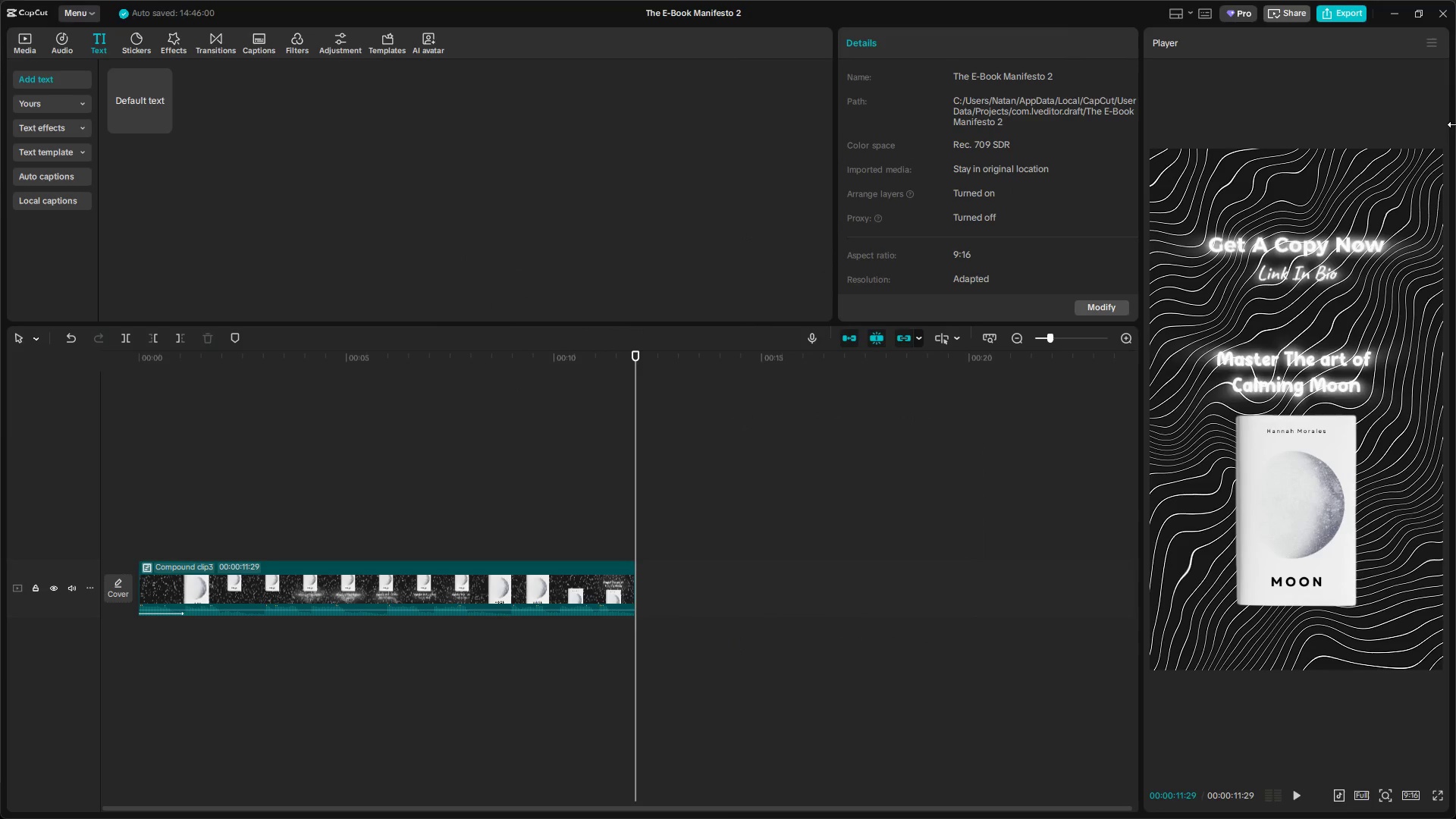 
left_click([1439, 15])
 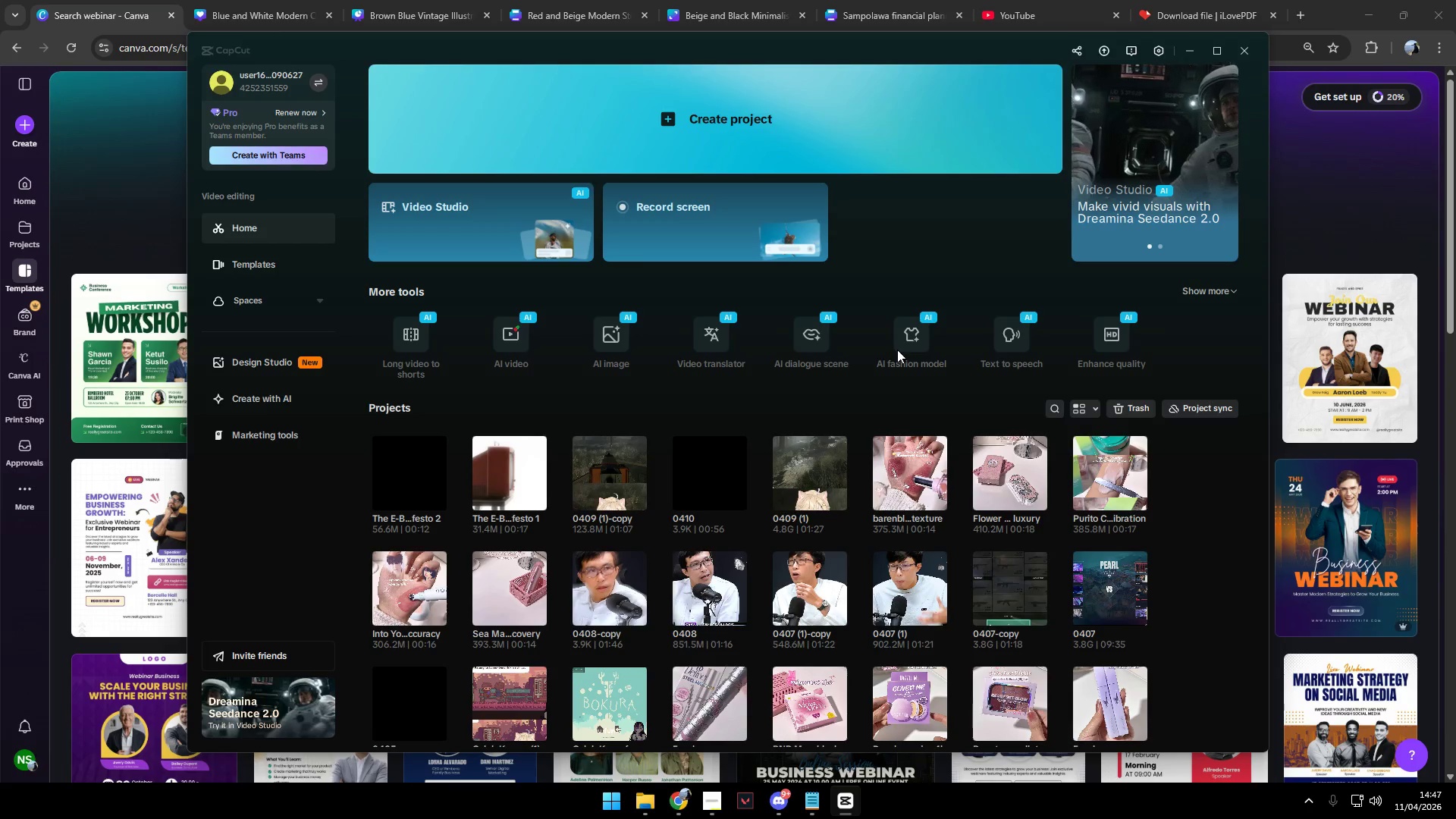 
wait(59.61)
 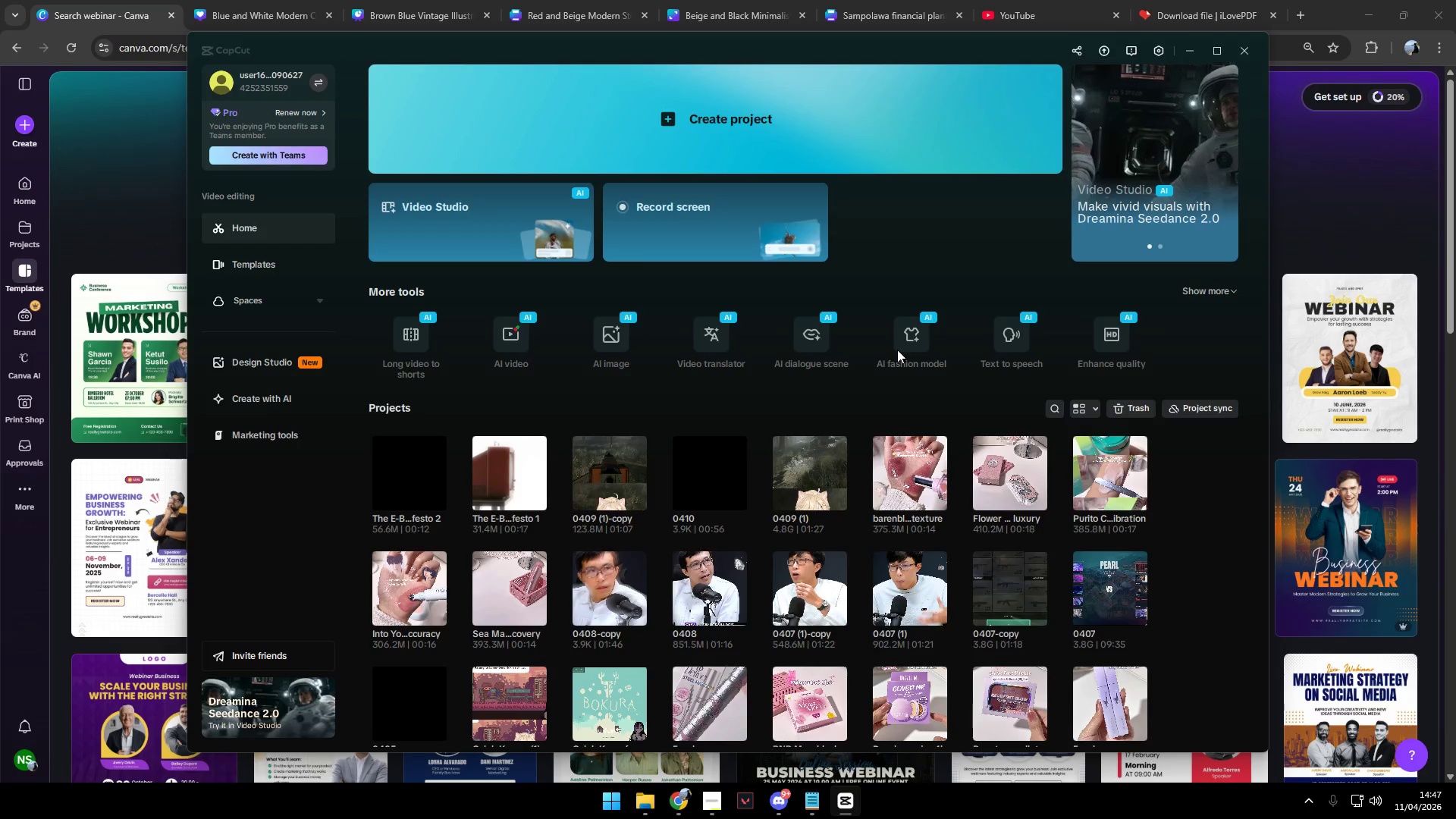 
left_click([433, 501])
 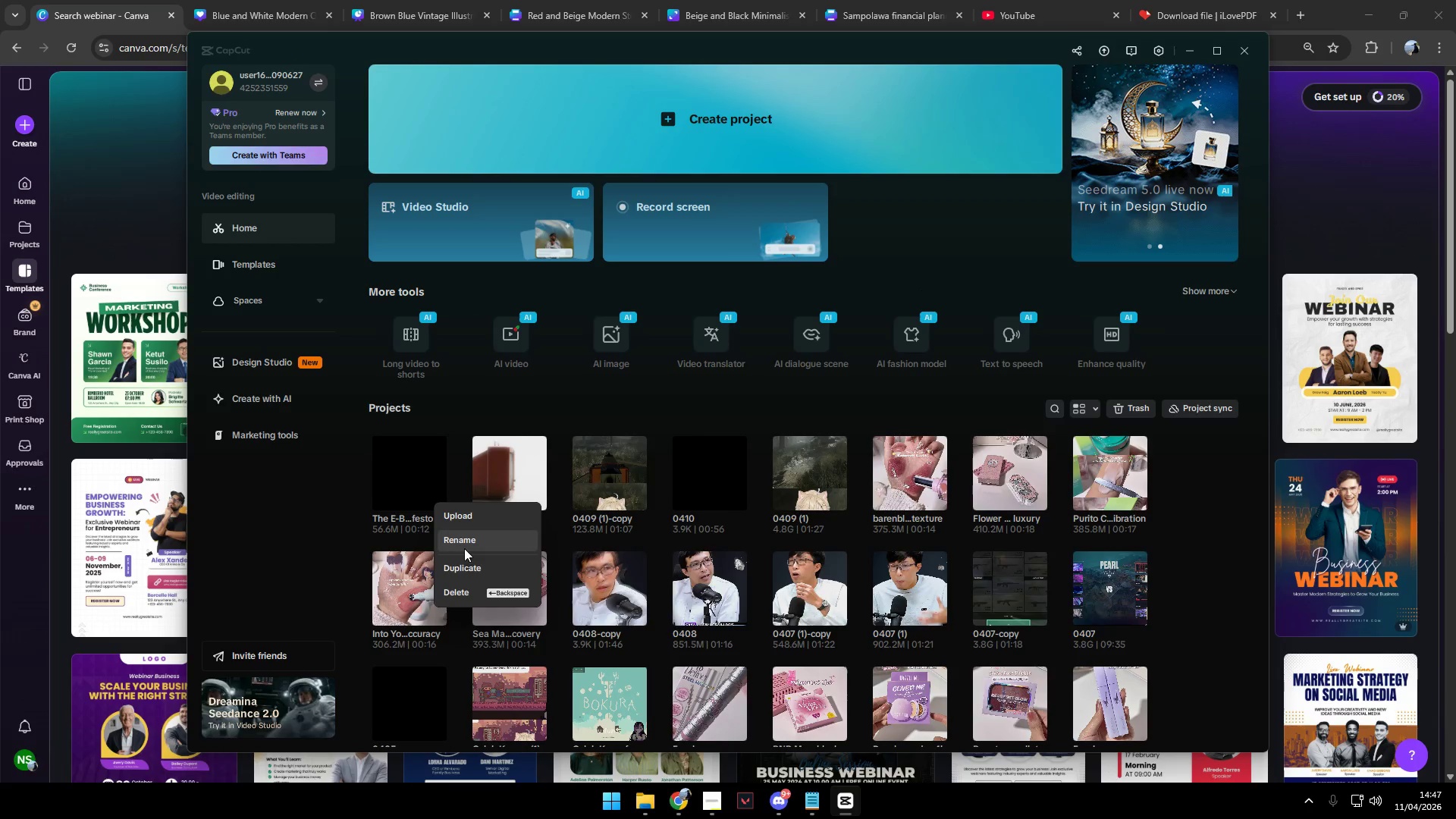 
left_click([471, 563])
 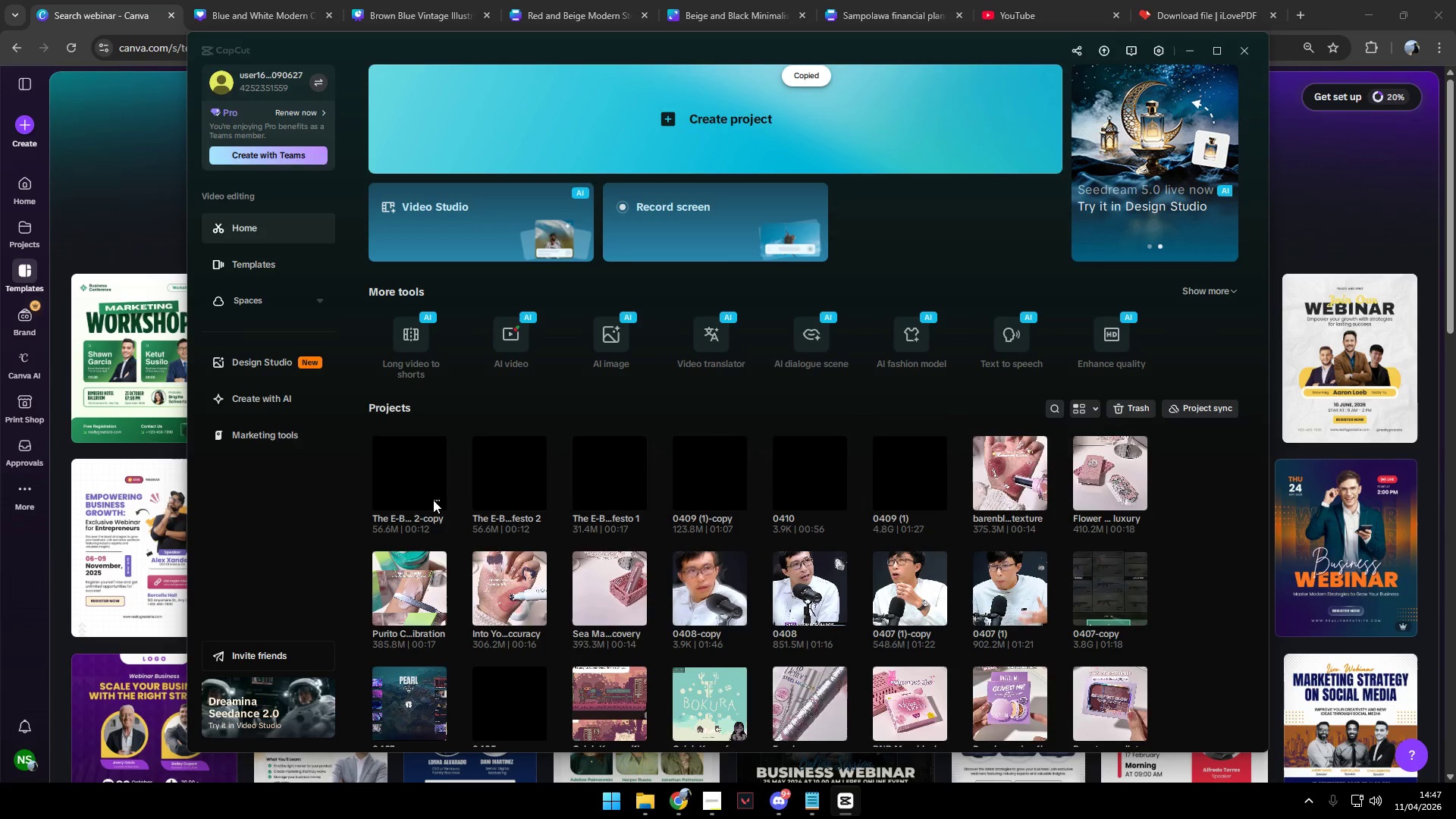 
left_click([435, 502])
 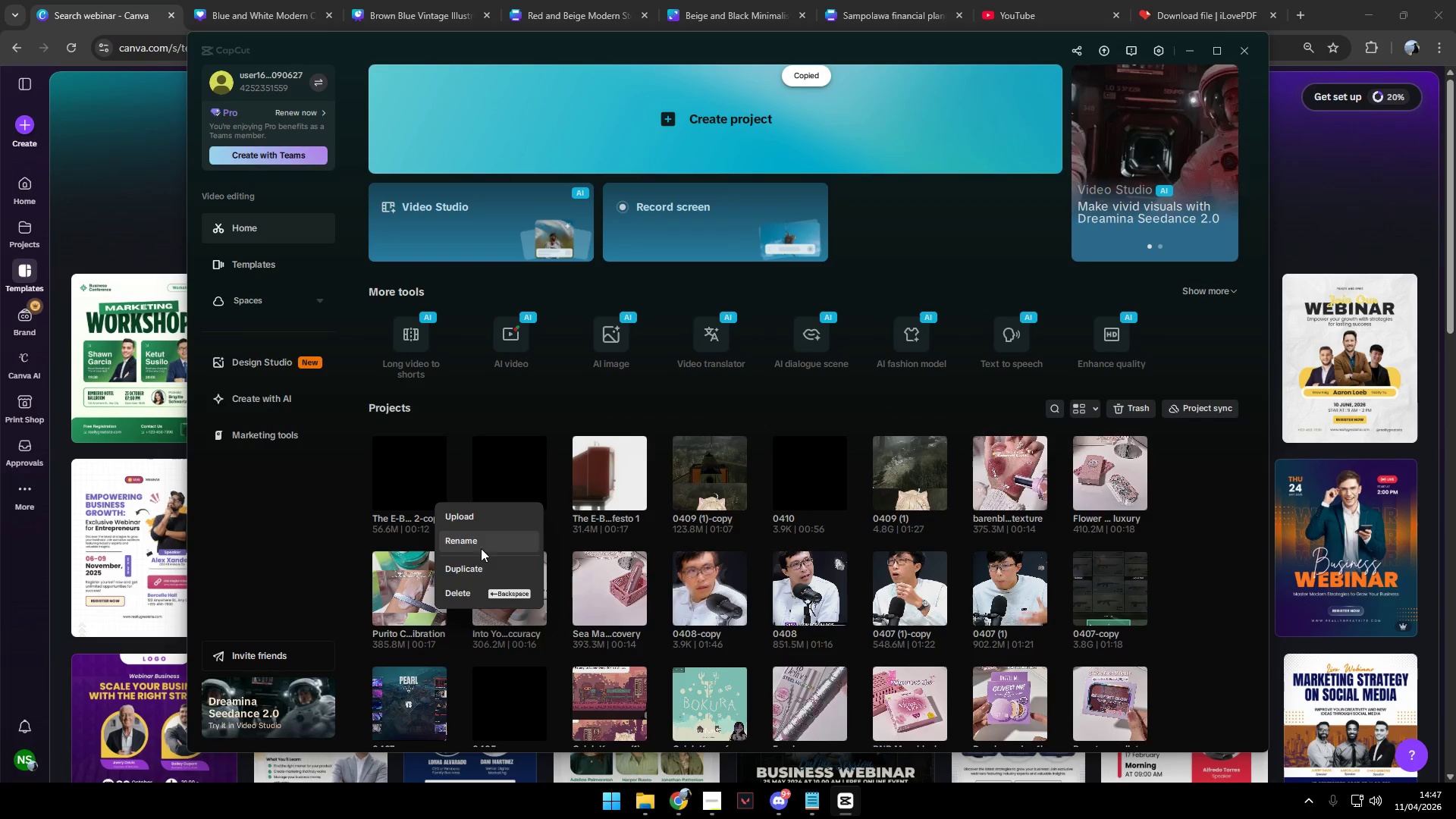 
left_click([479, 565])
 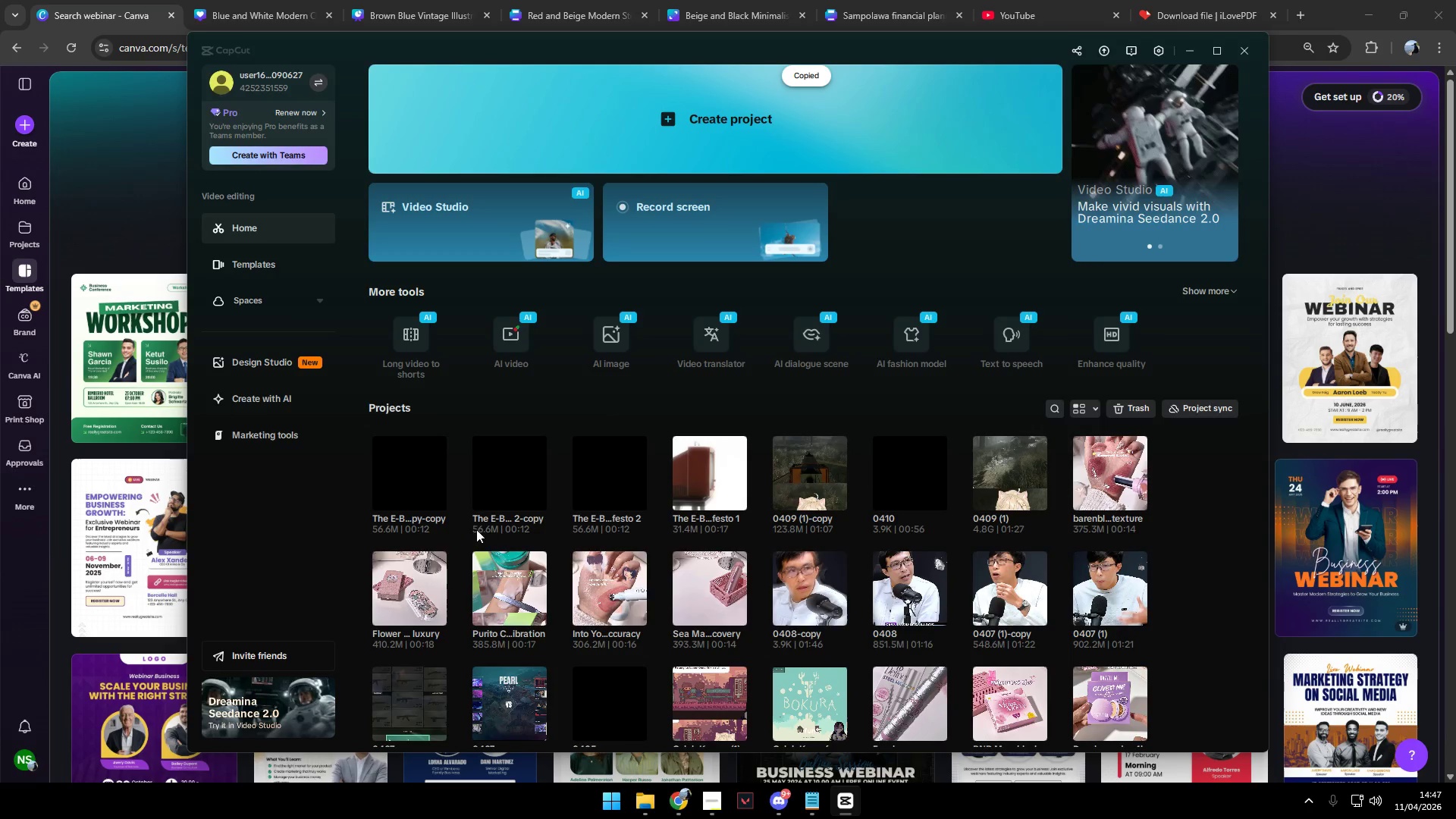 
left_click([432, 501])
 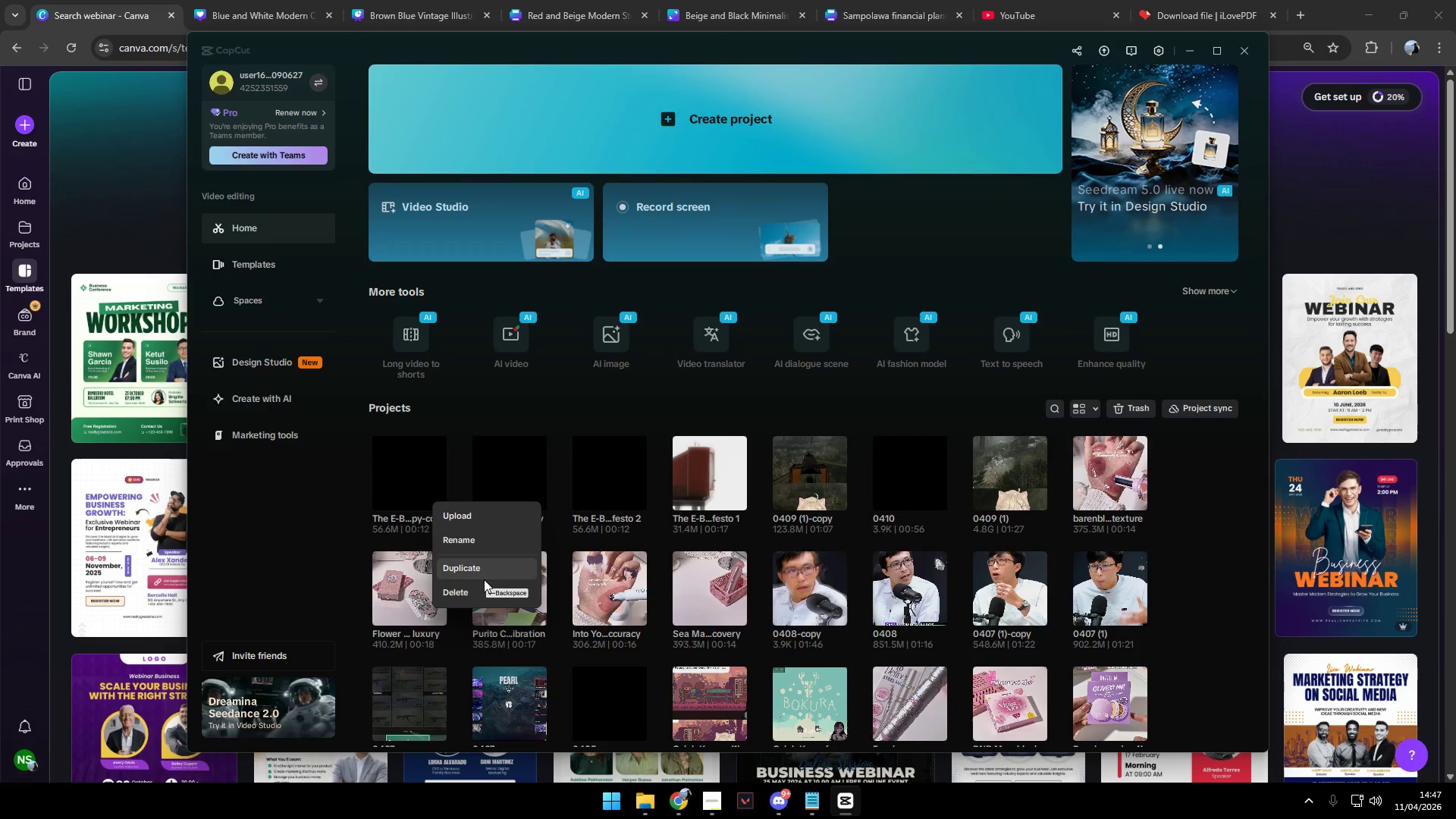 
left_click([475, 592])
 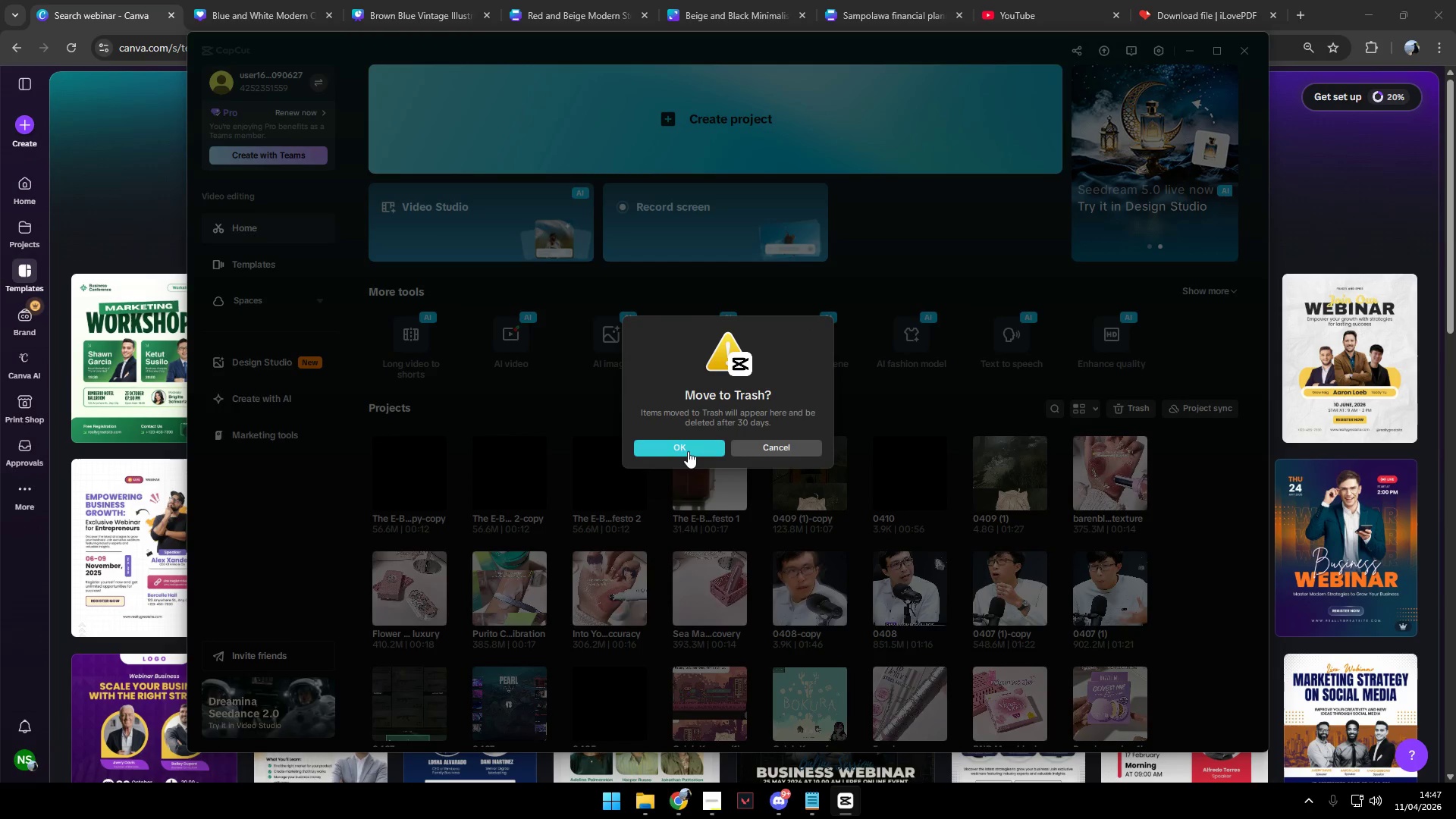 
left_click([688, 450])
 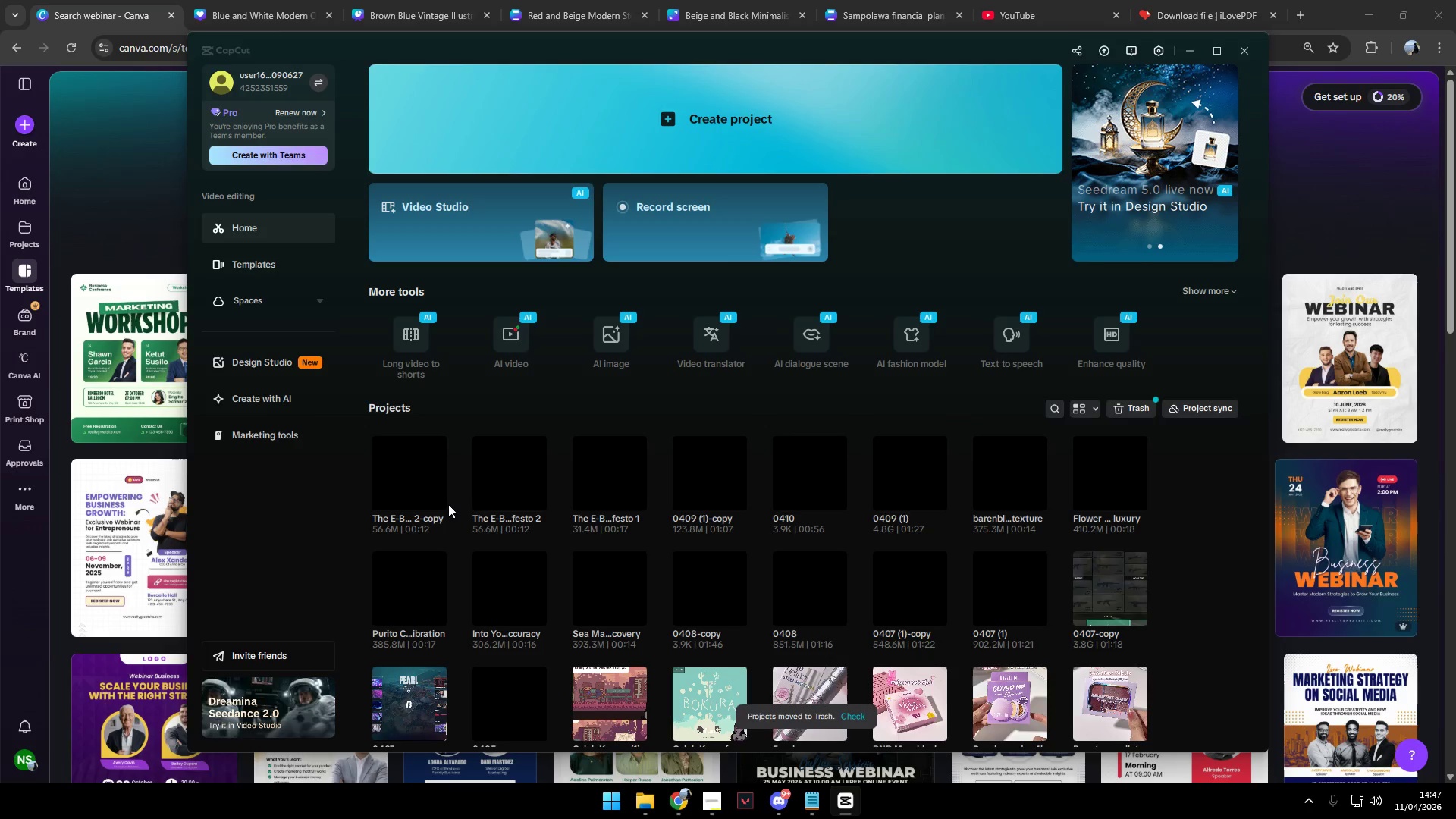 
left_click([438, 497])
 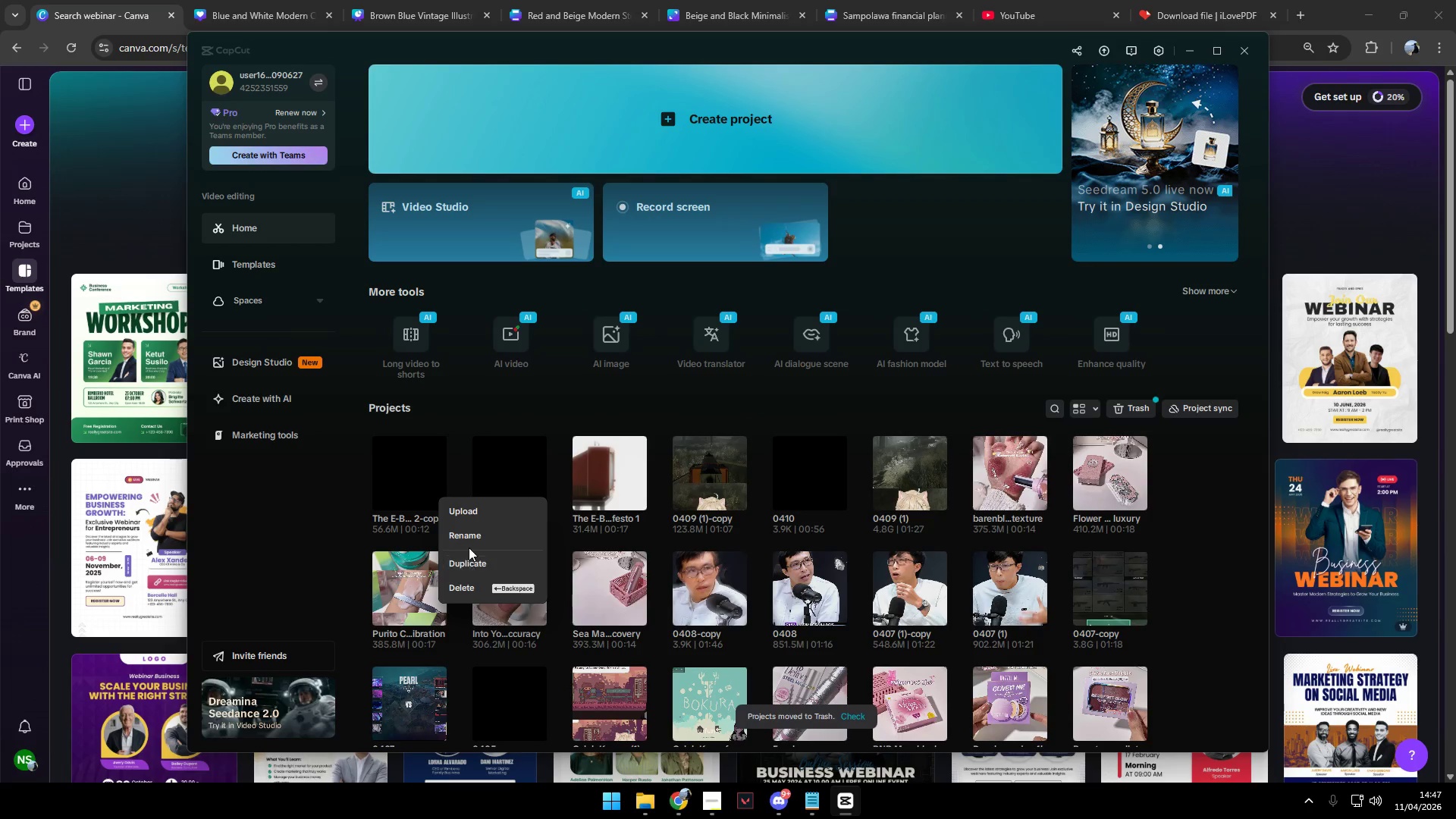 
left_click([469, 535])
 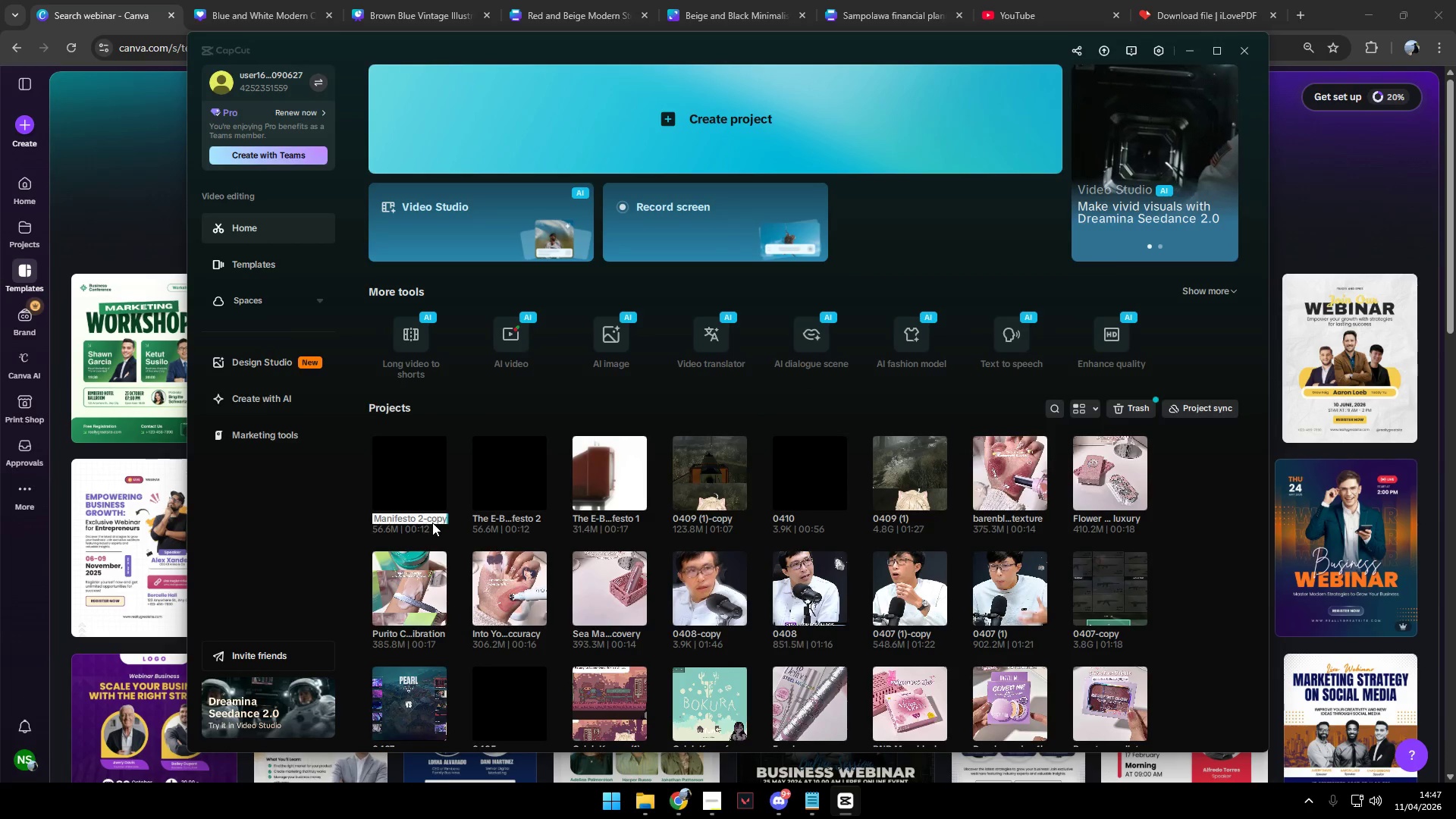 
key(Control+V)
 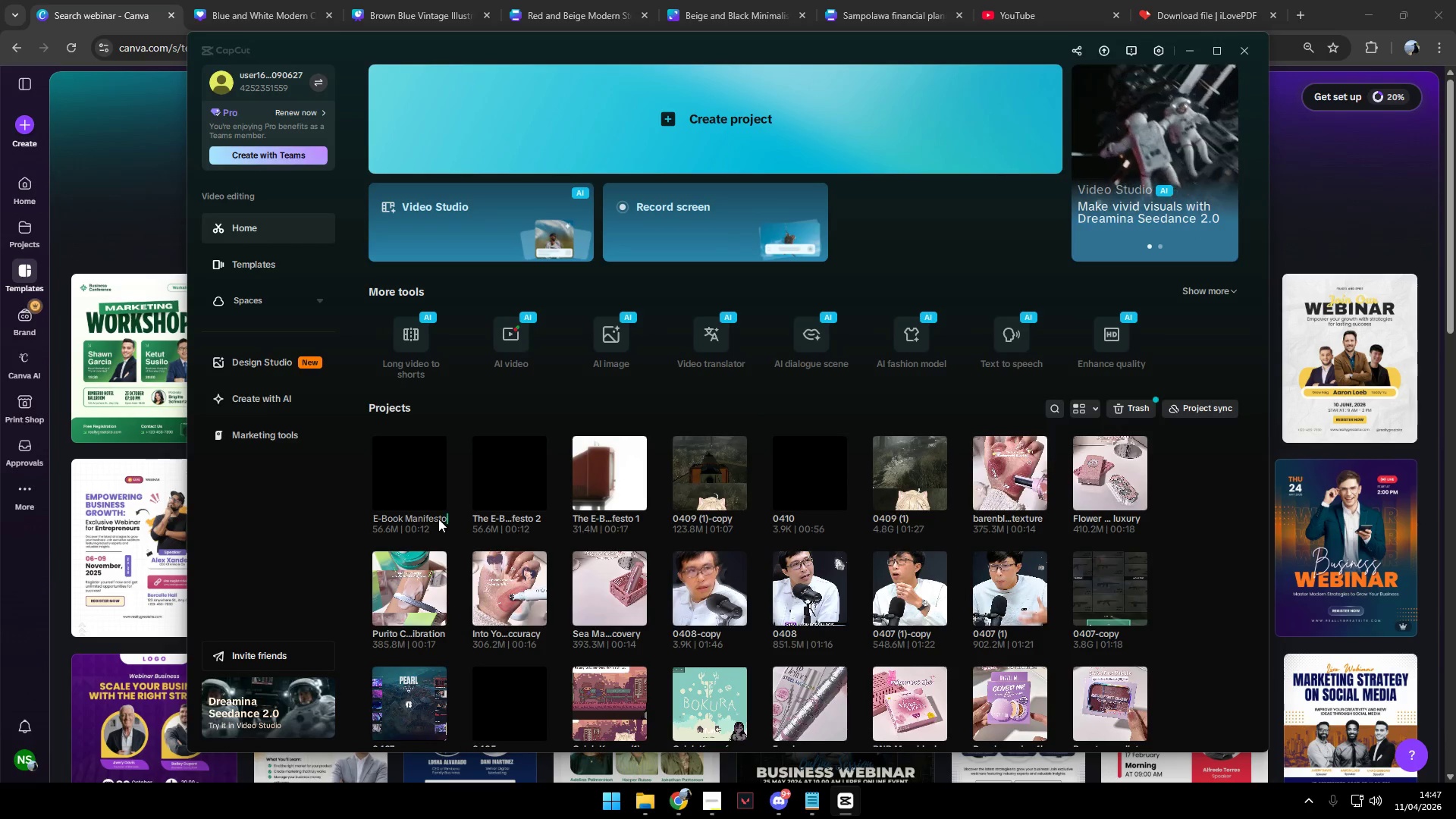 
key(Space)
 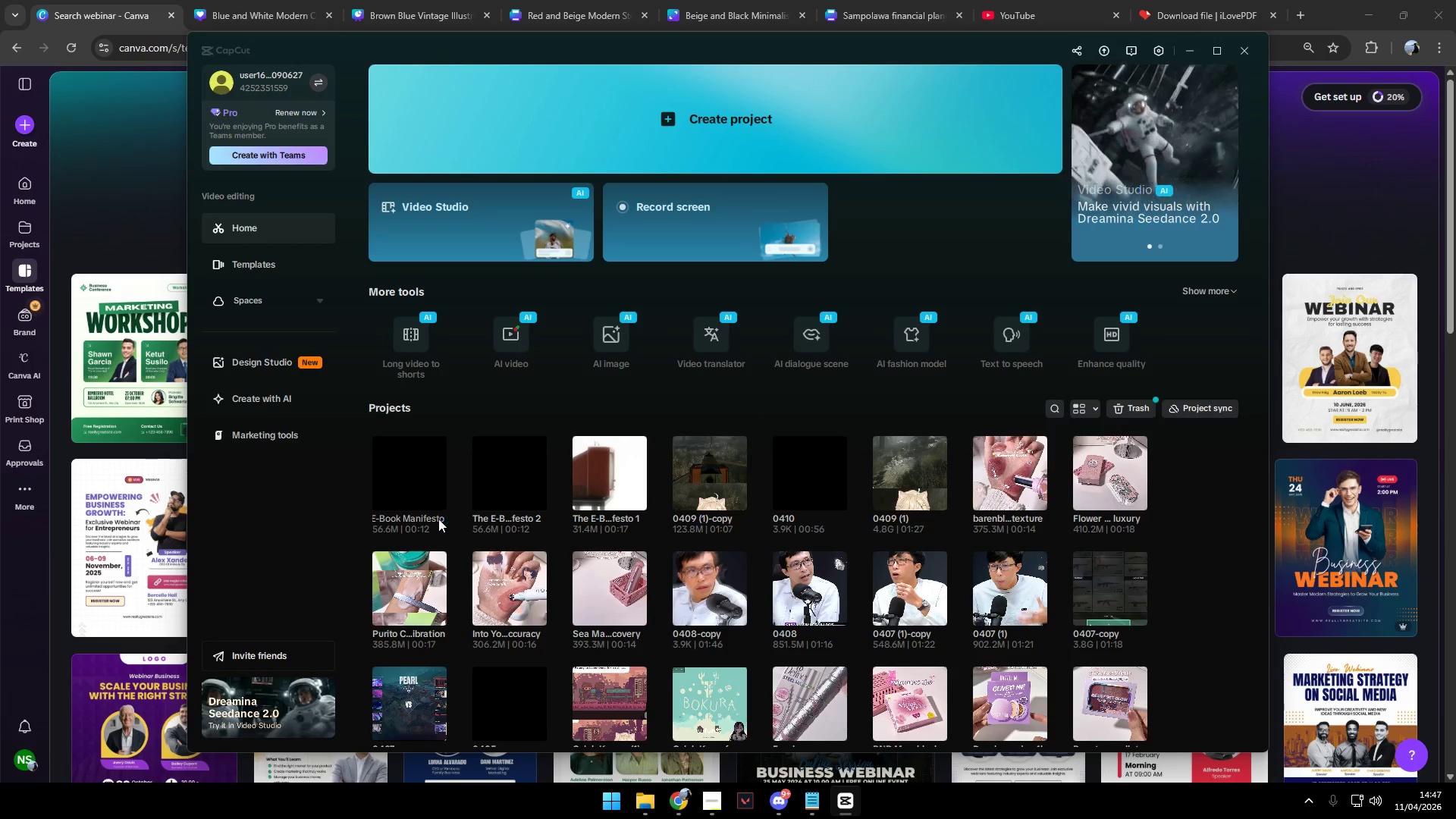 
key(4)
 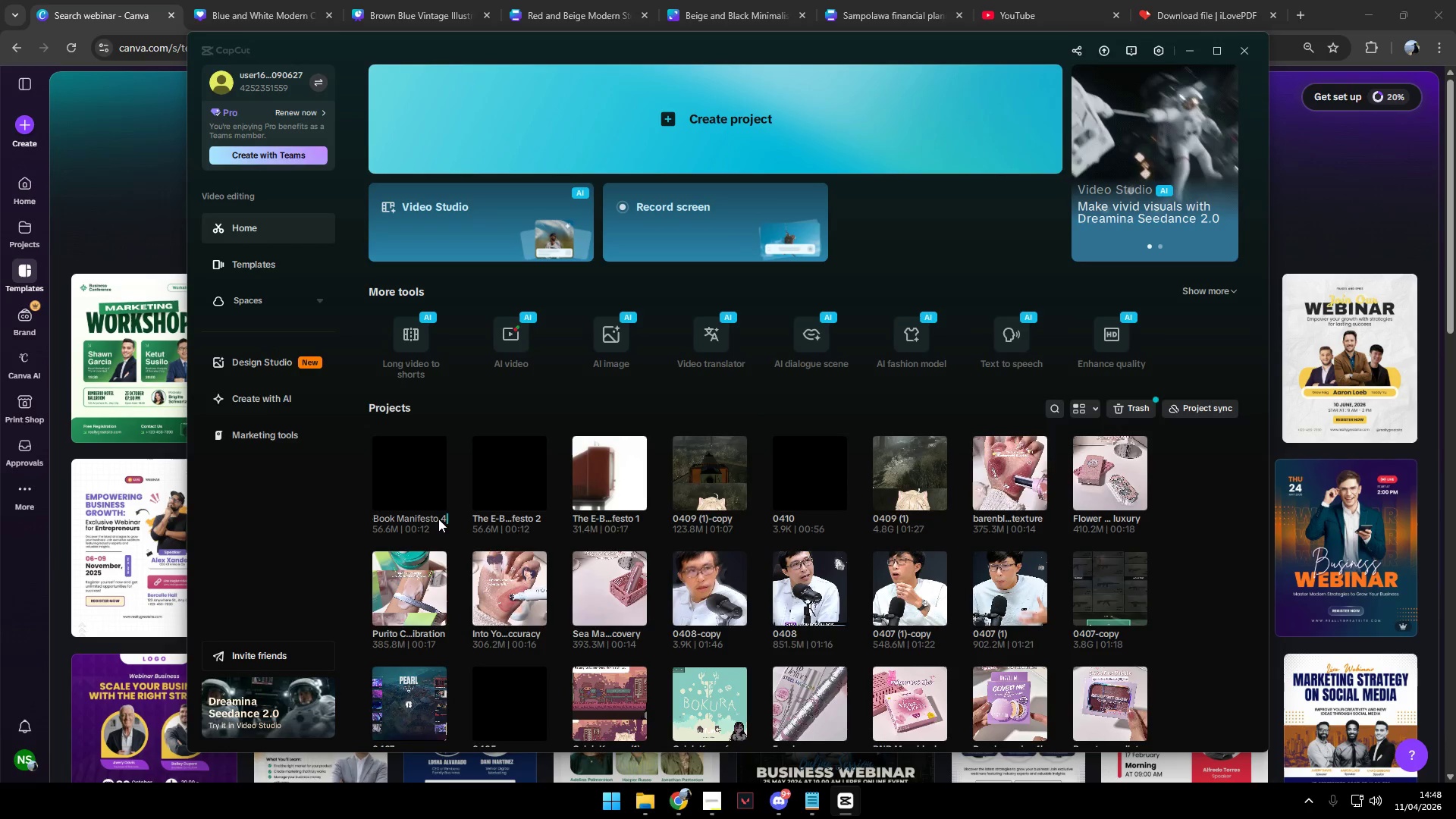 
key(Backspace)
 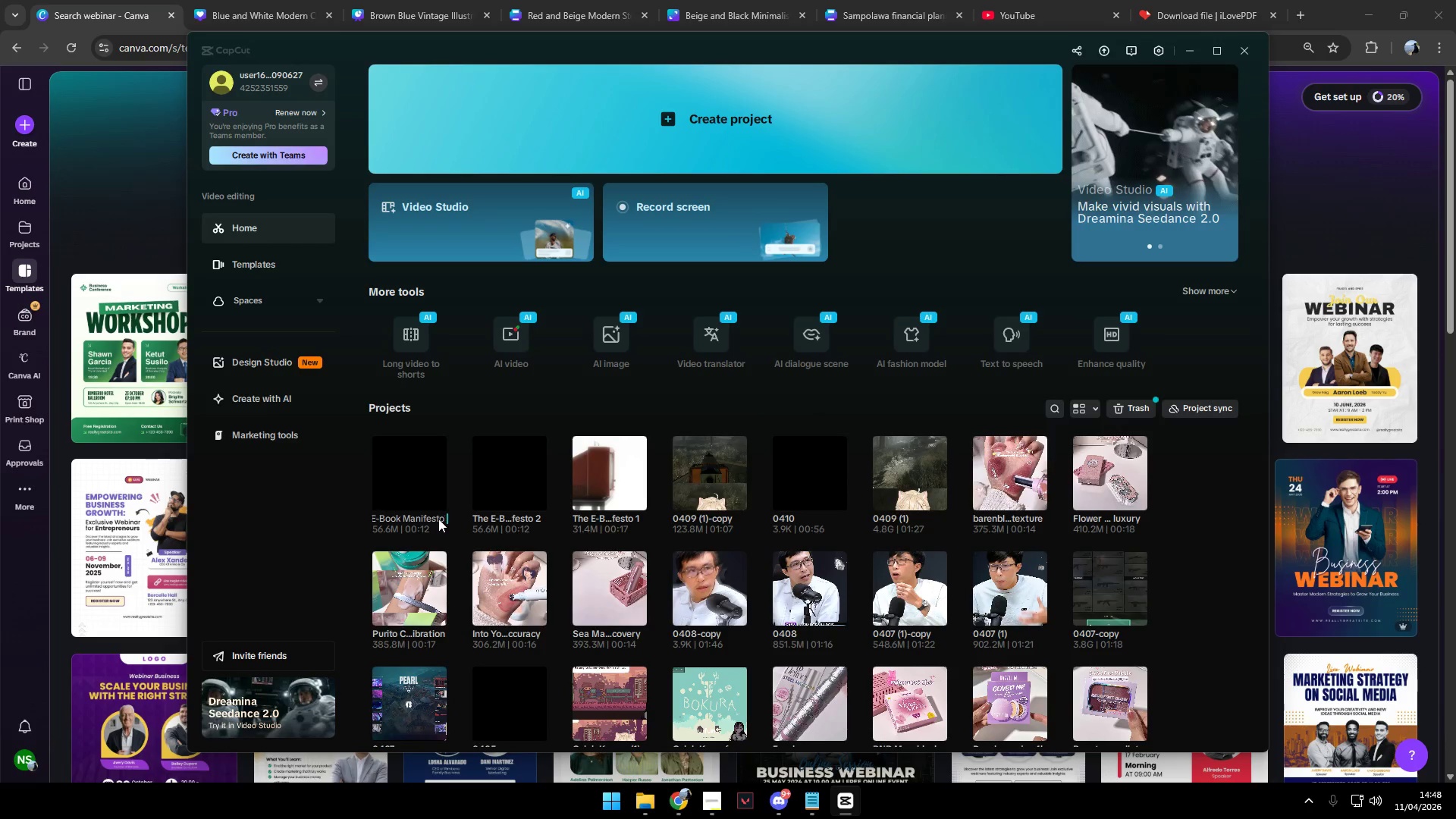 
key(3)
 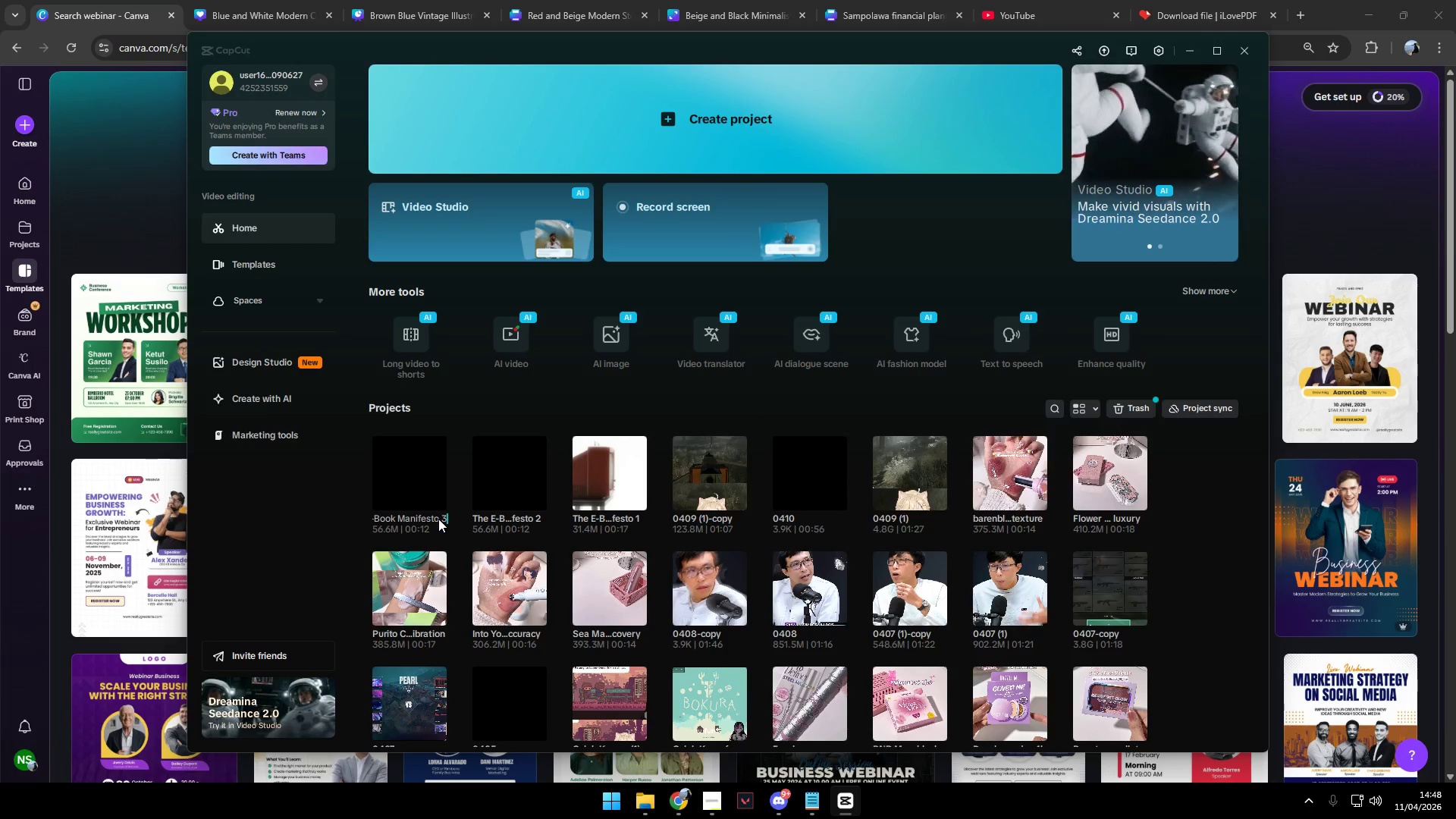 
key(Enter)
 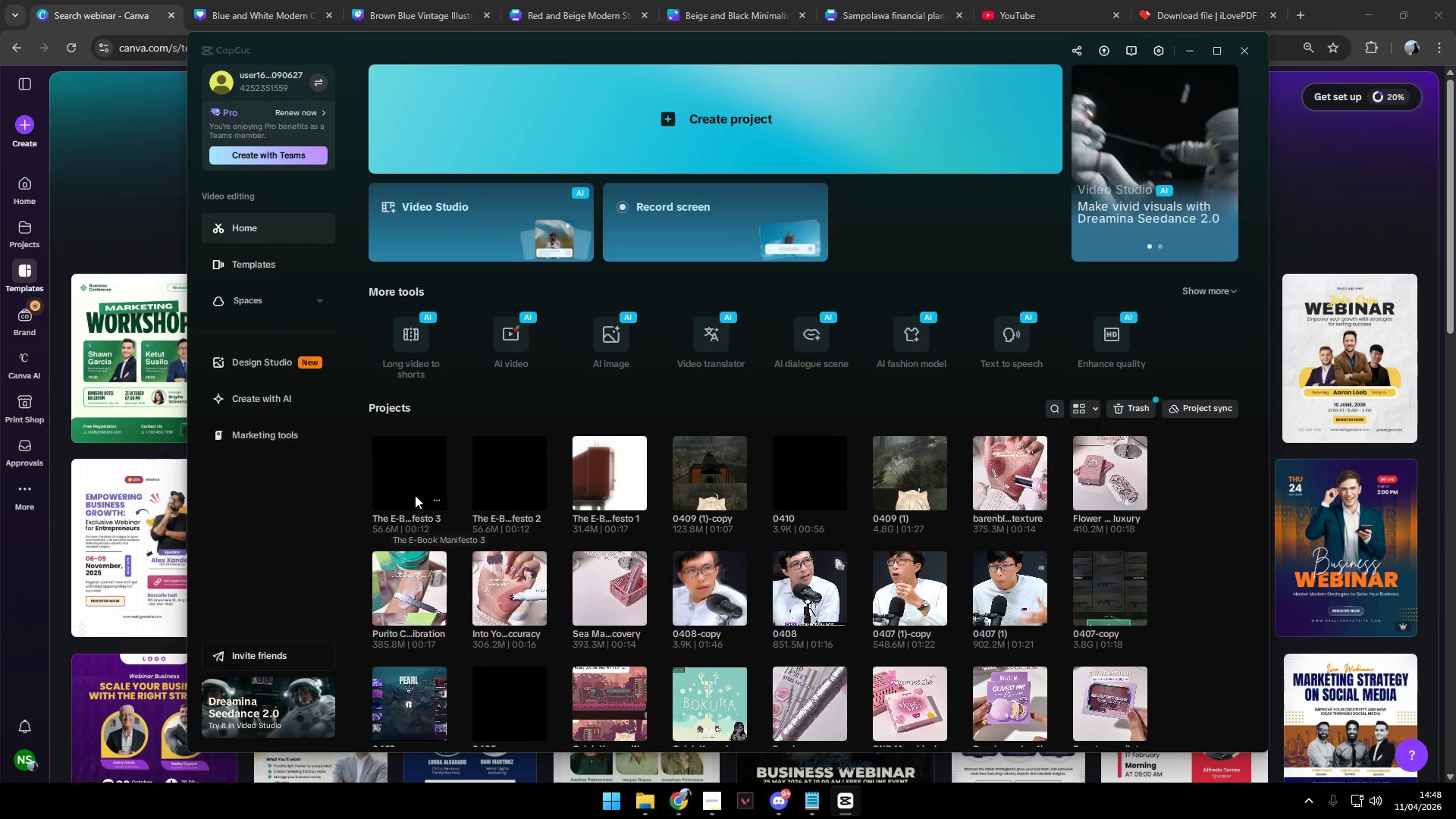 
left_click([408, 479])
 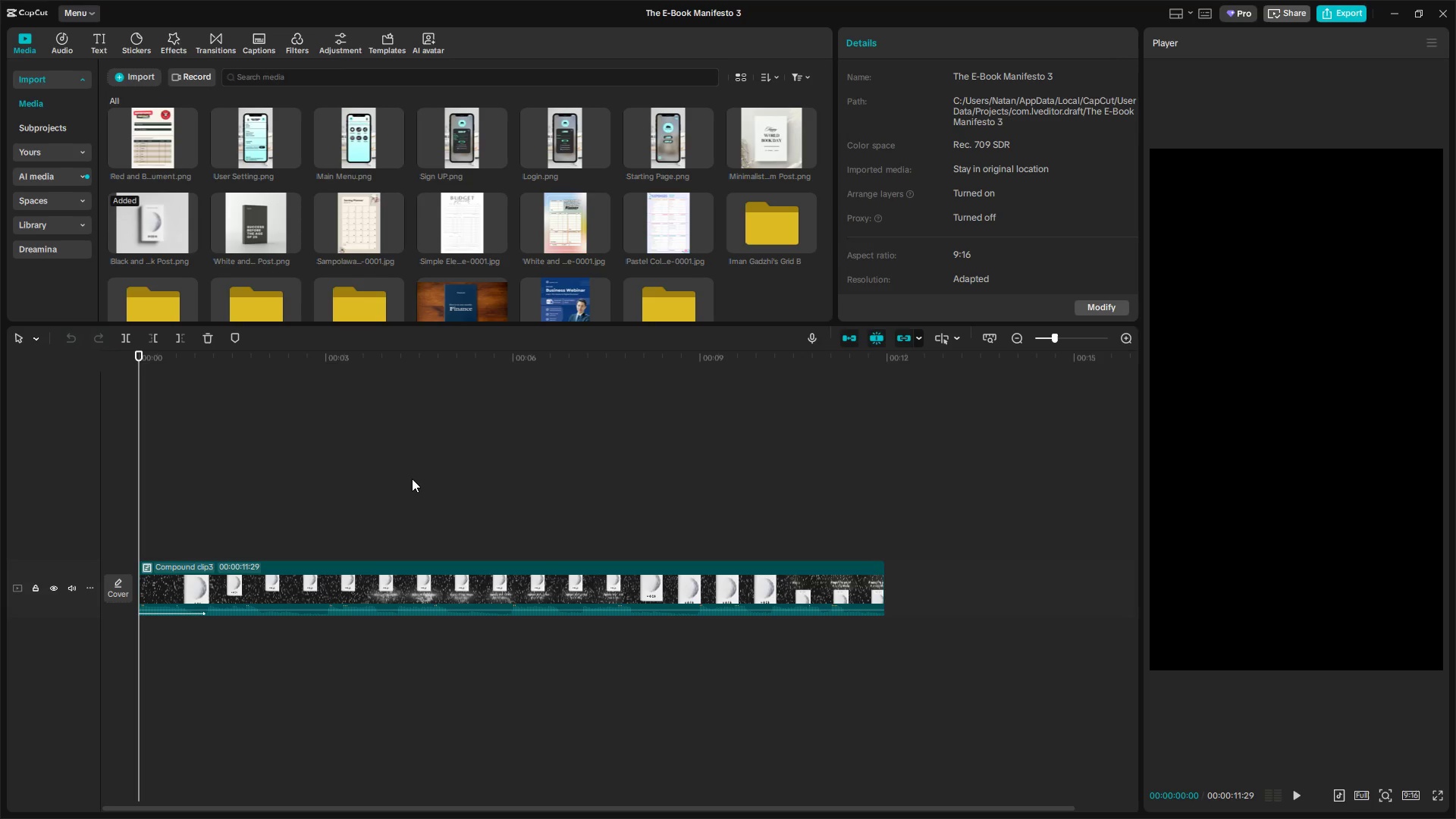 
wait(9.42)
 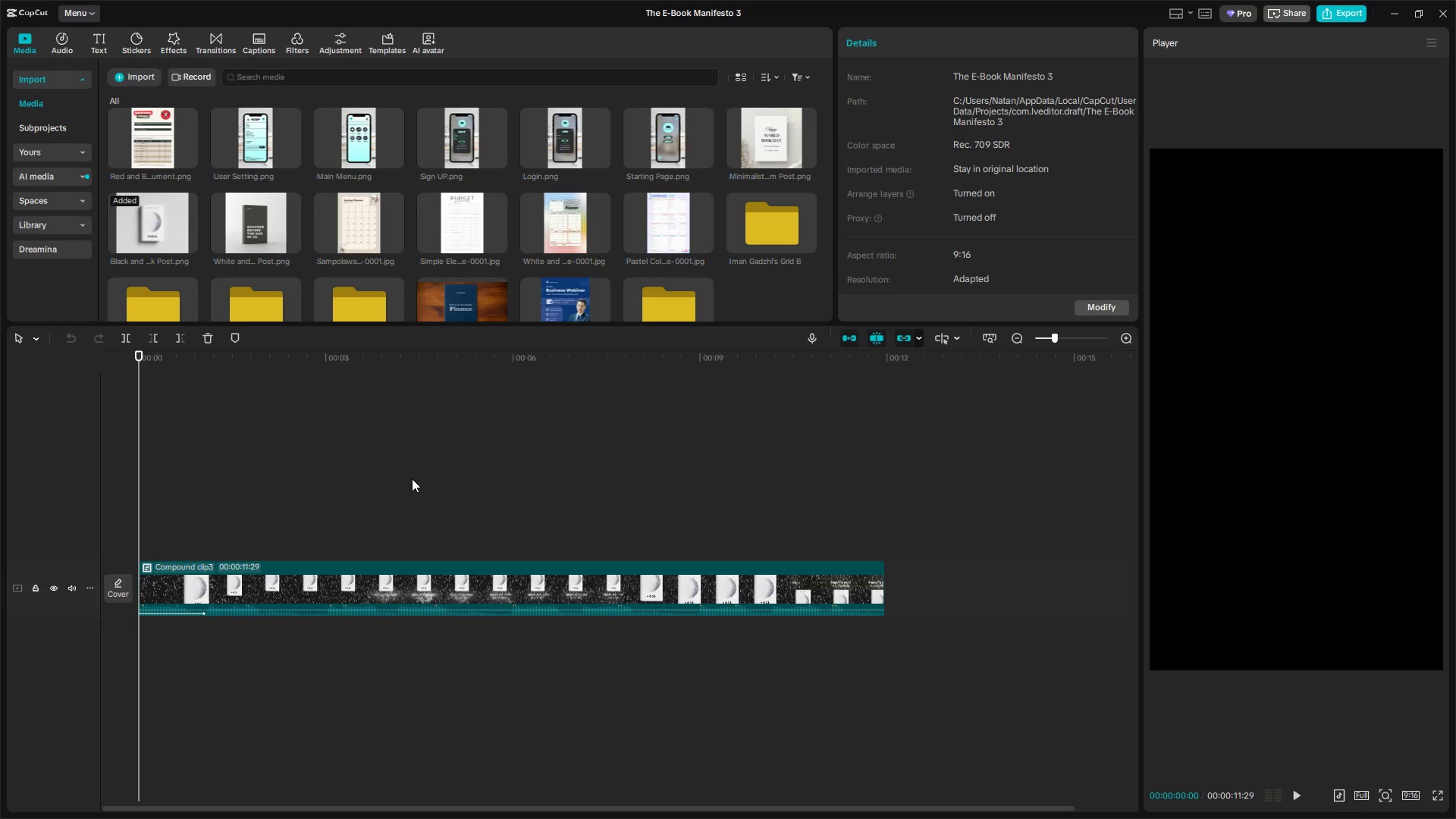 
left_click_drag(start_coordinate=[428, 532], to_coordinate=[537, 698])
 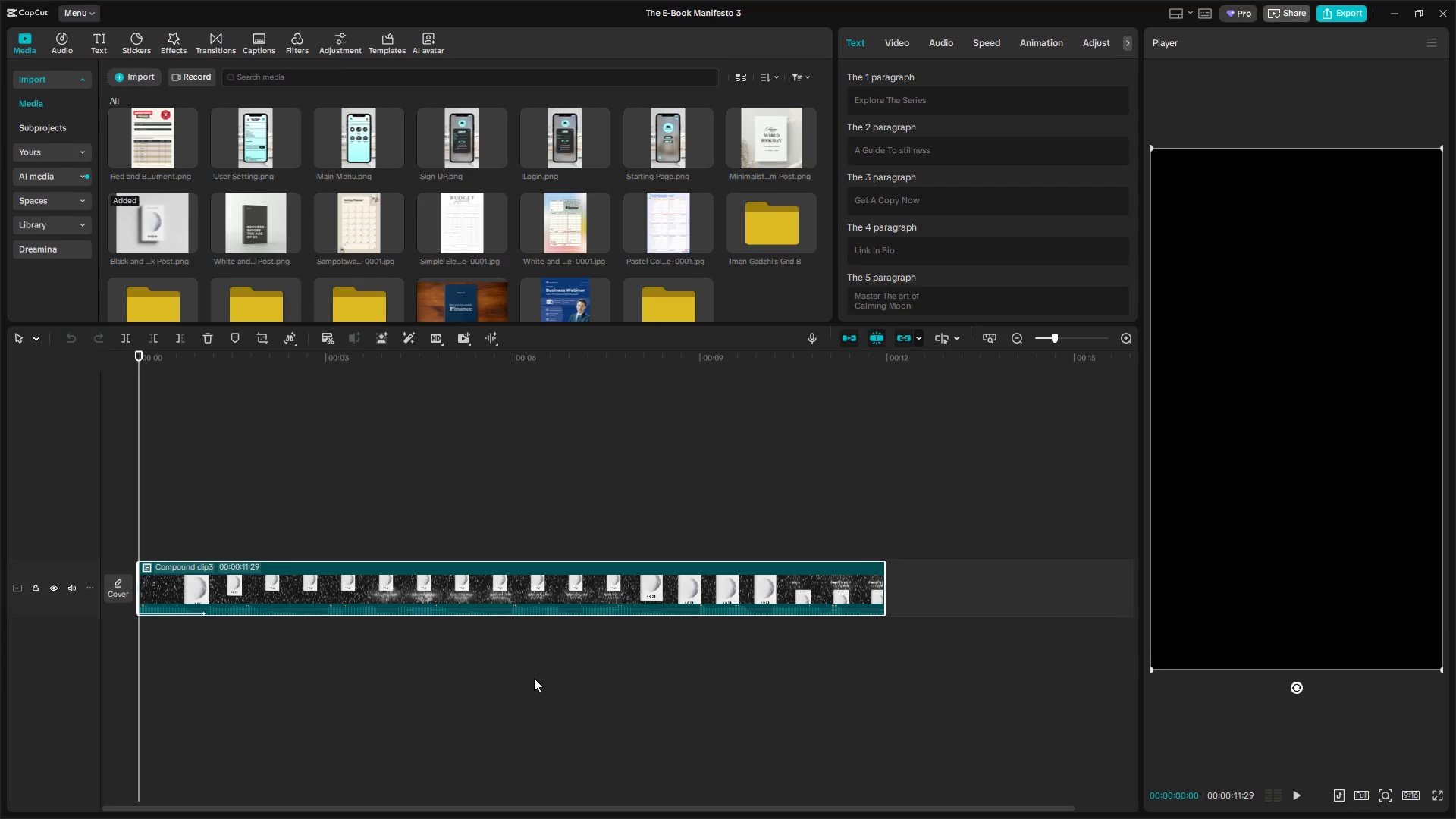 
key(Backspace)
 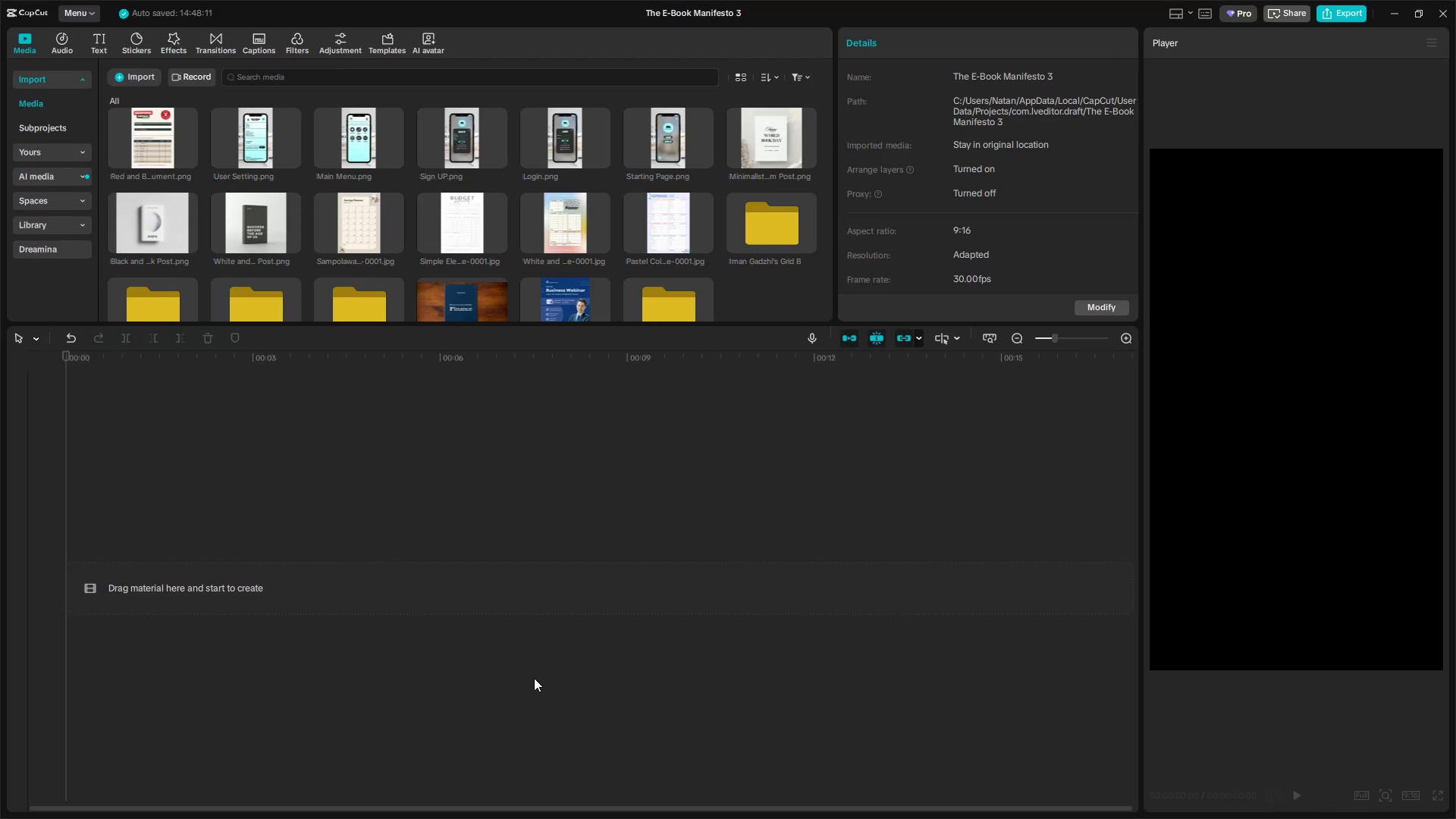 
key(Backspace)
 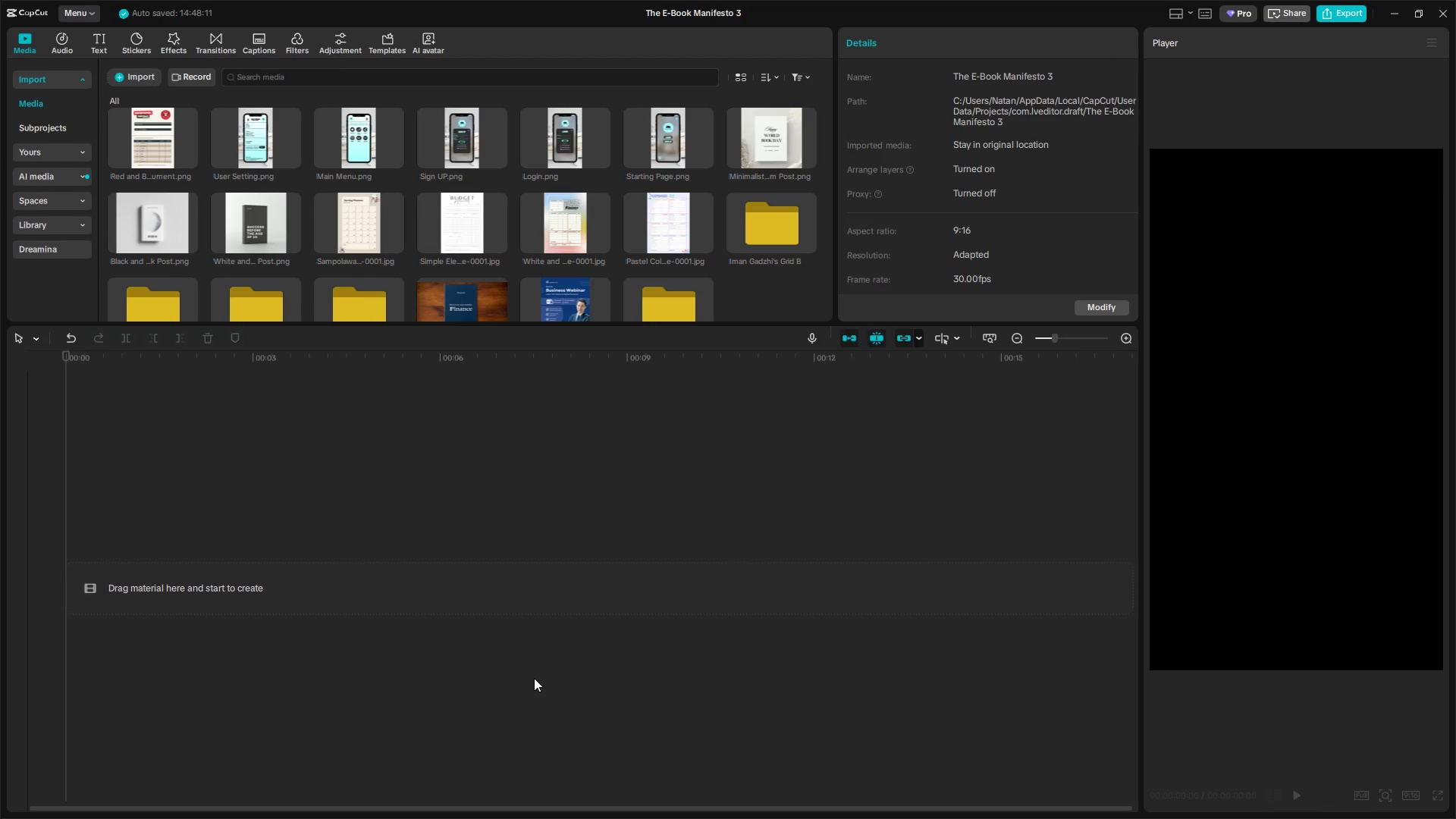 
key(Alt+Tab)